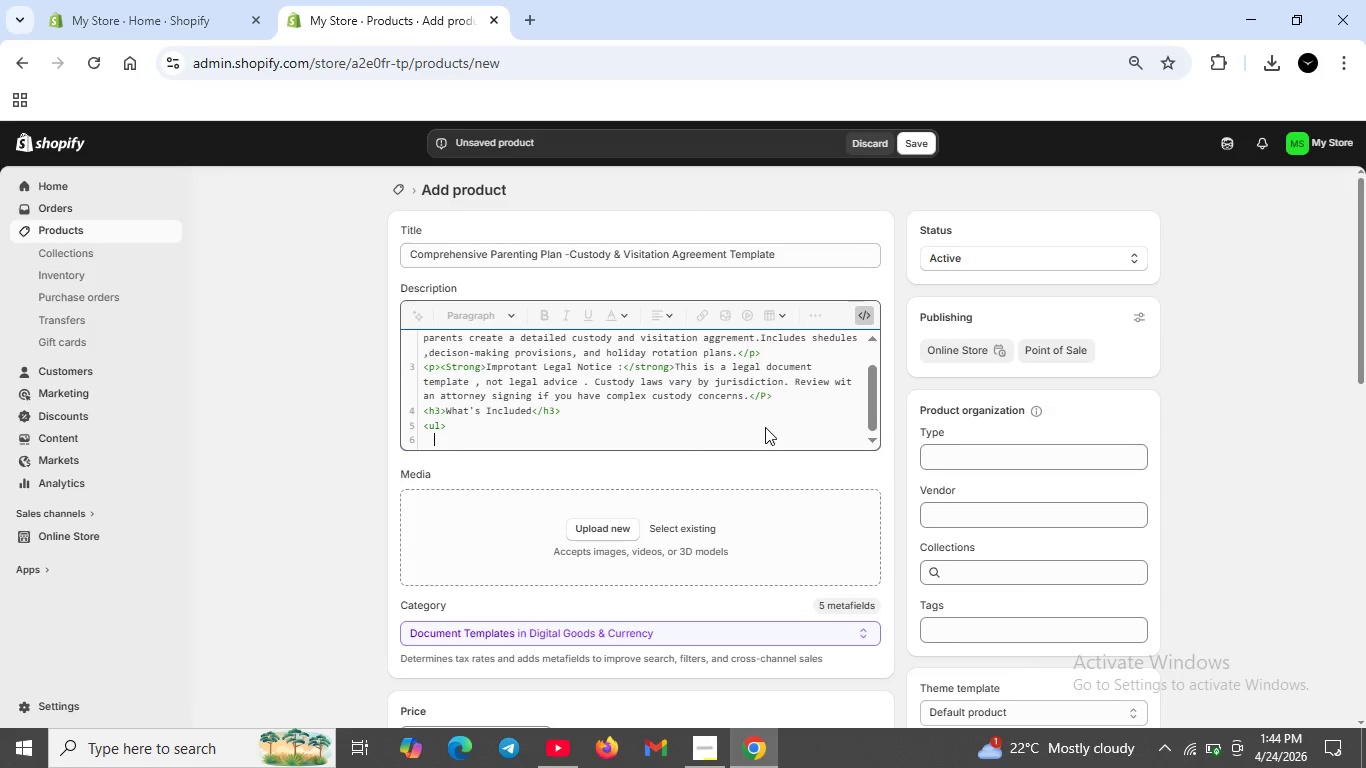 
type(<li>Physical custody schedule (Weeke)
key(Backspace)
type(days, weekends,summers)</li>)
 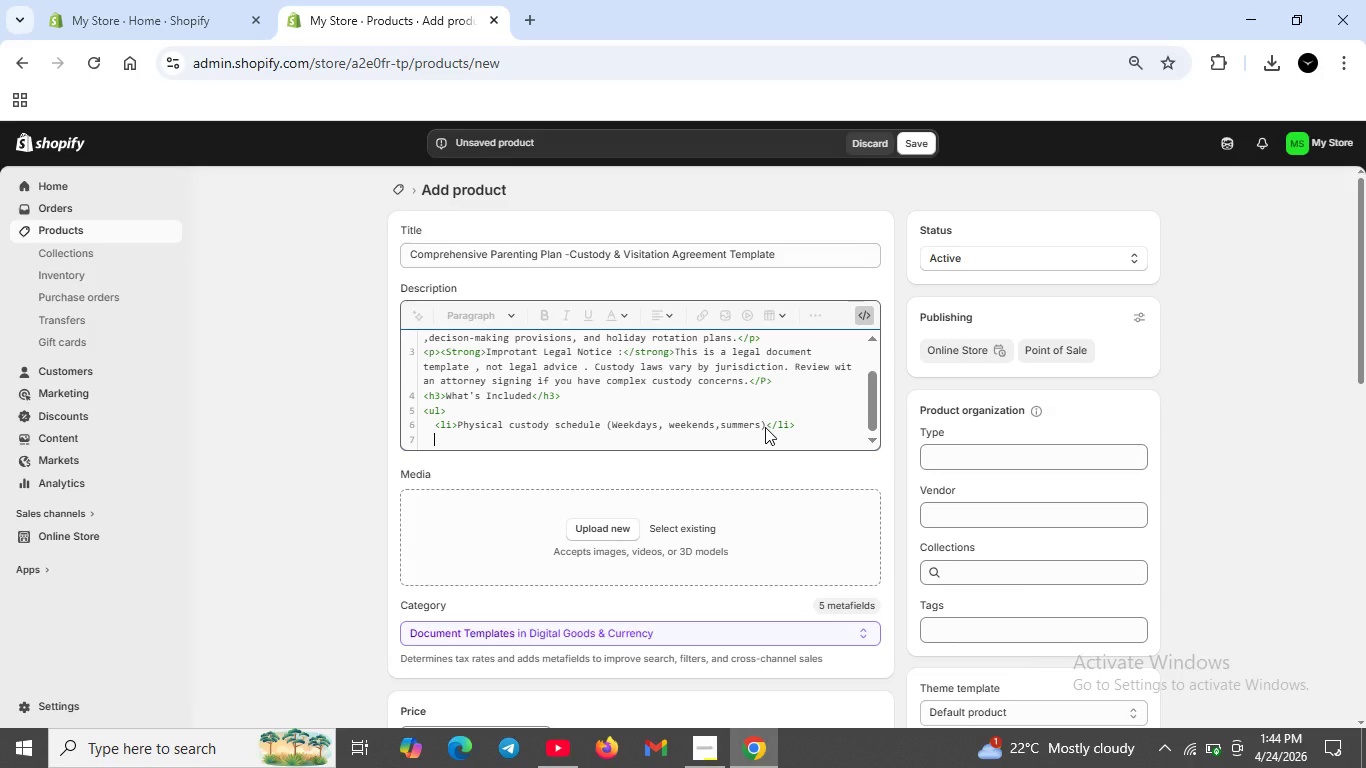 
 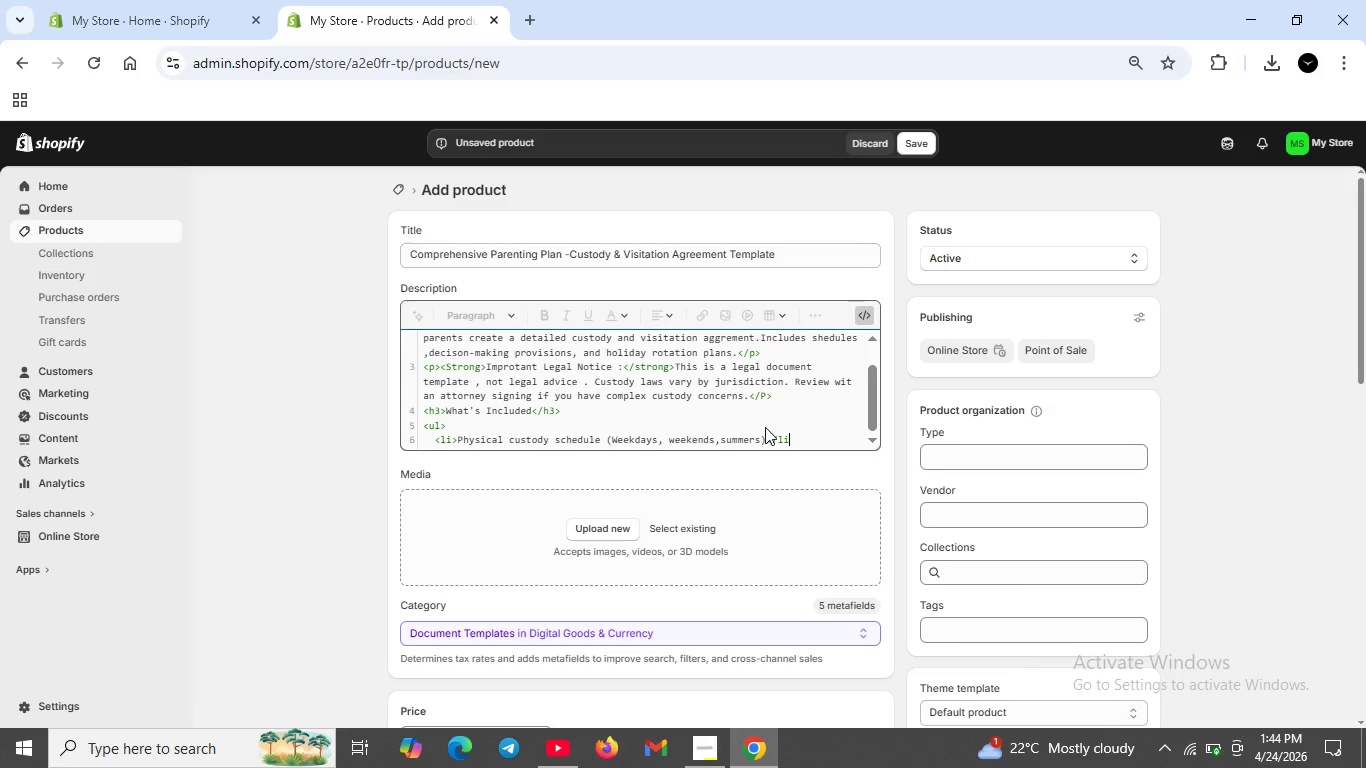 
key(Shift+Enter)
 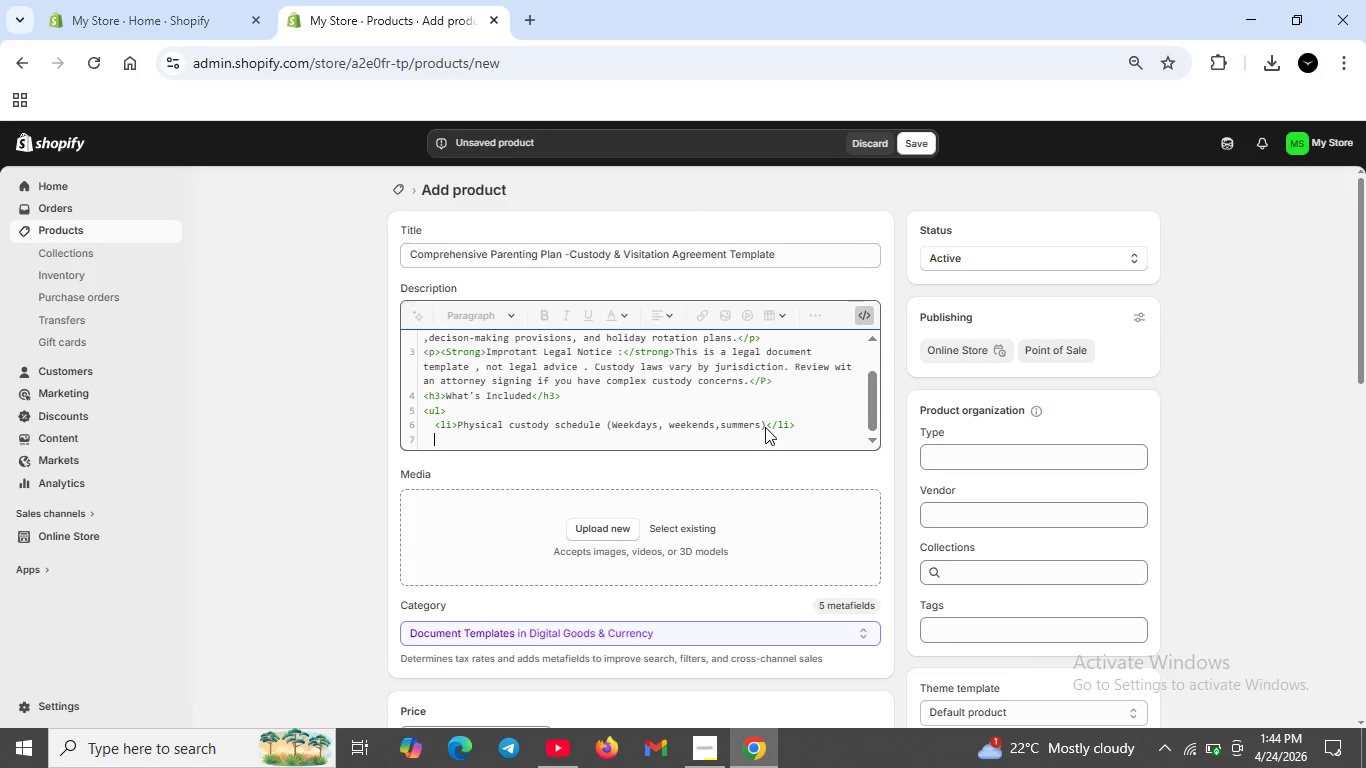 
type(<i)
key(Backspace)
type(li>Legal decision )
 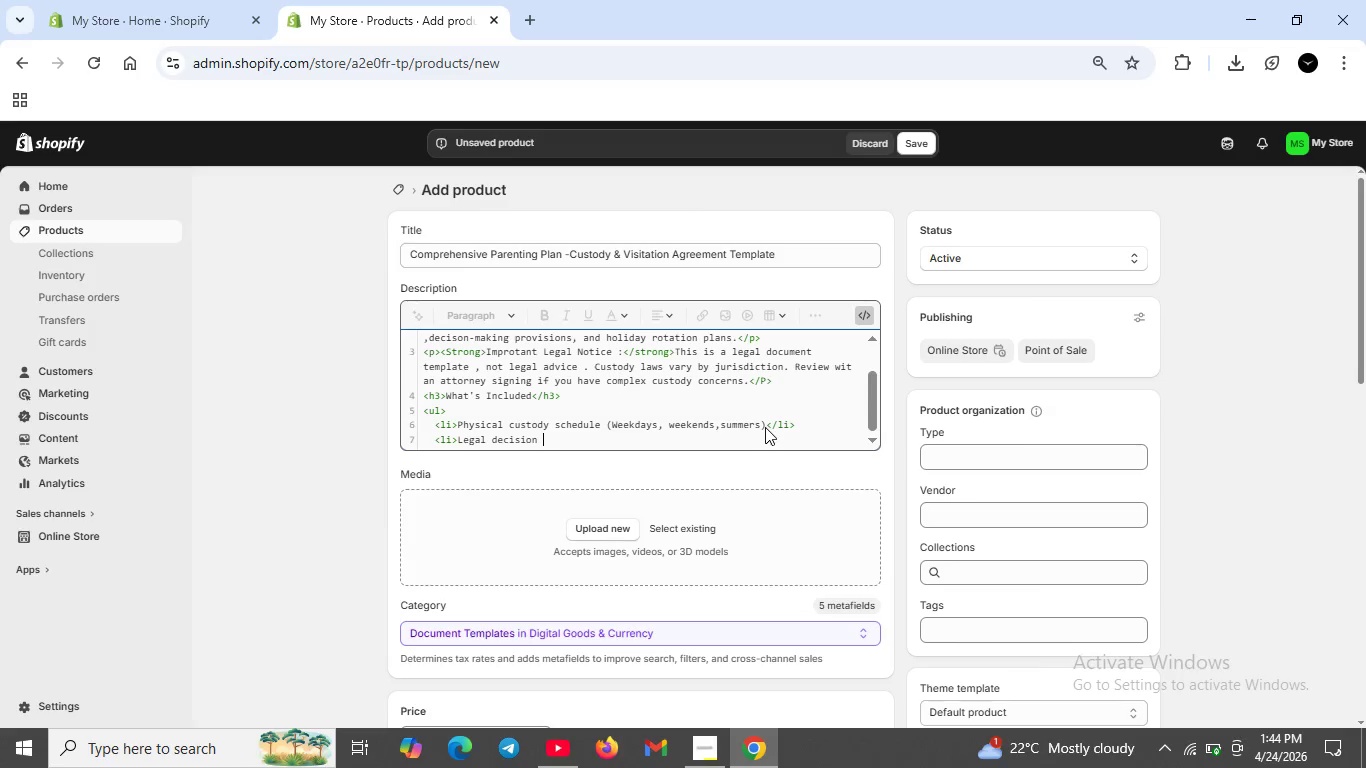 
type(-makig allocation form<li>)
 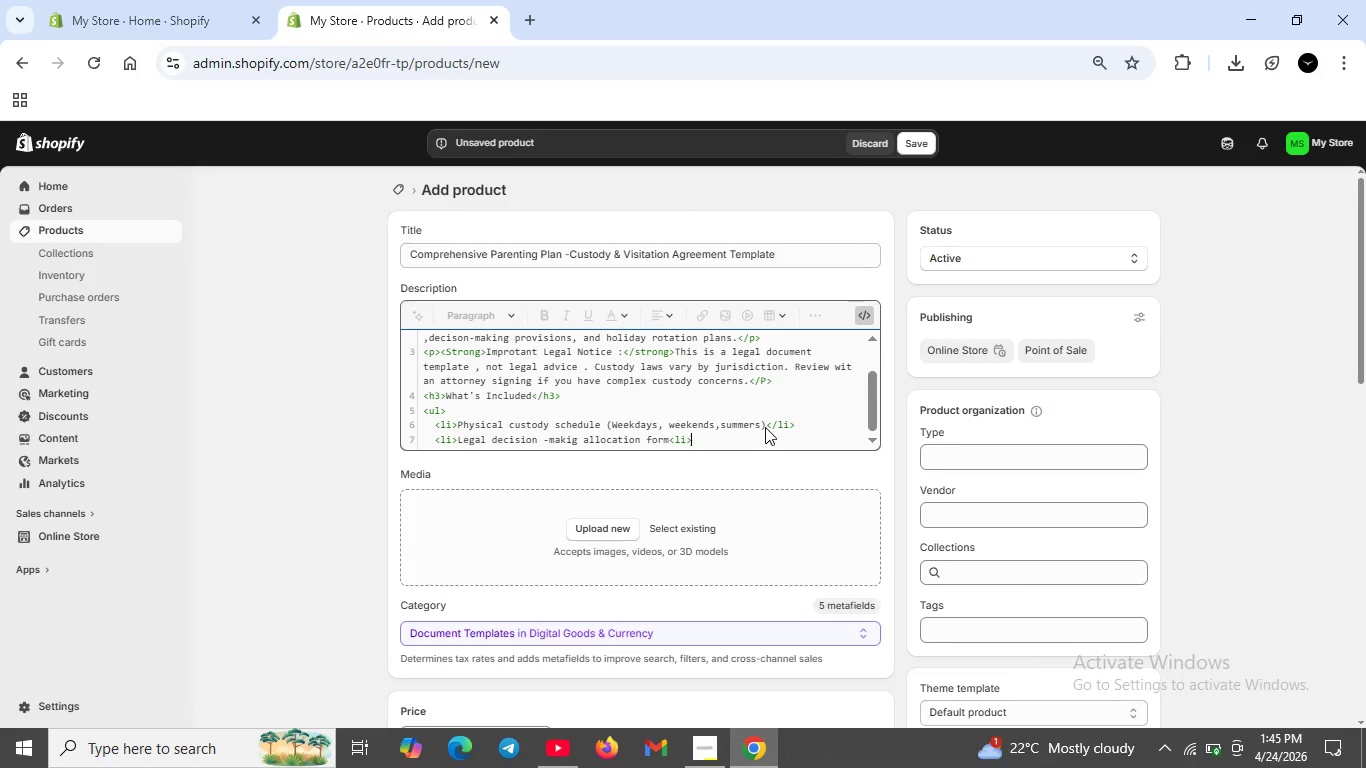 
key(ArrowLeft)
 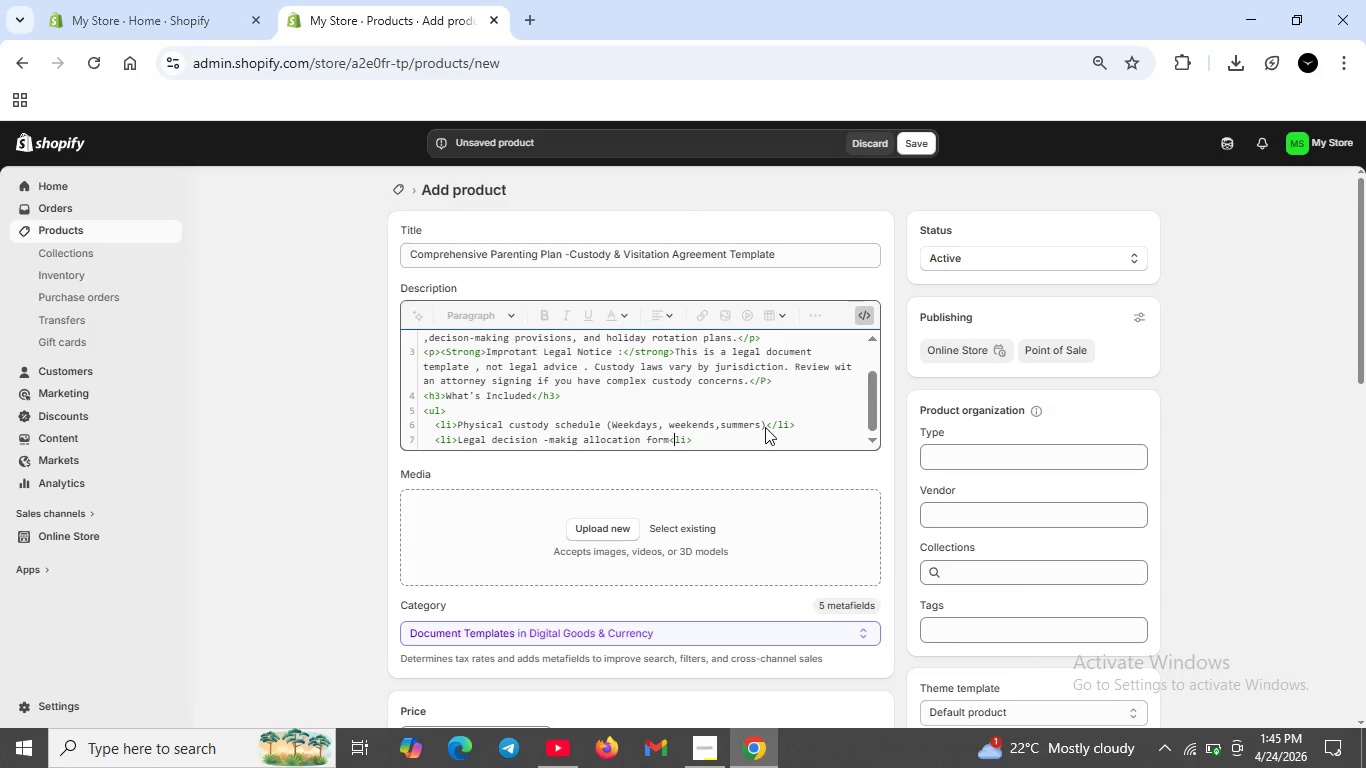 
key(ArrowLeft)
 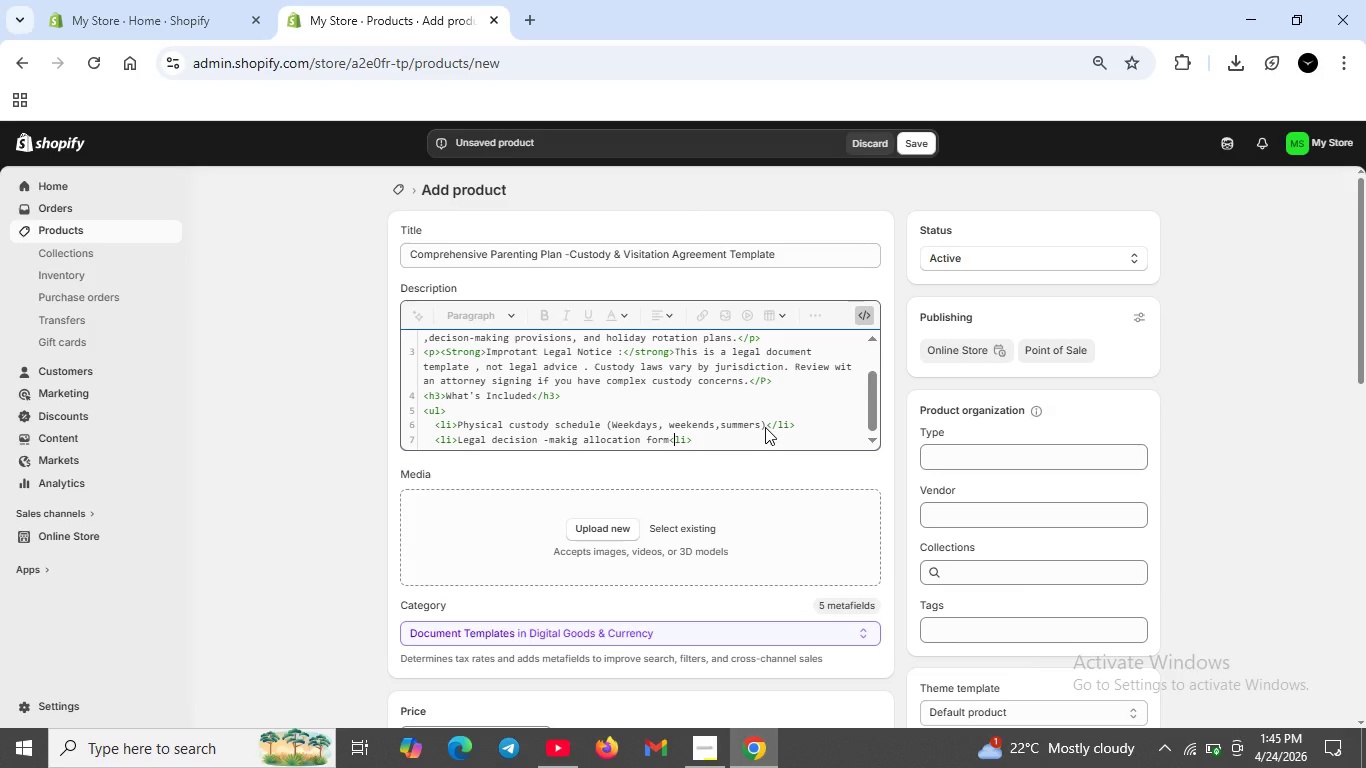 
key(ArrowLeft)
 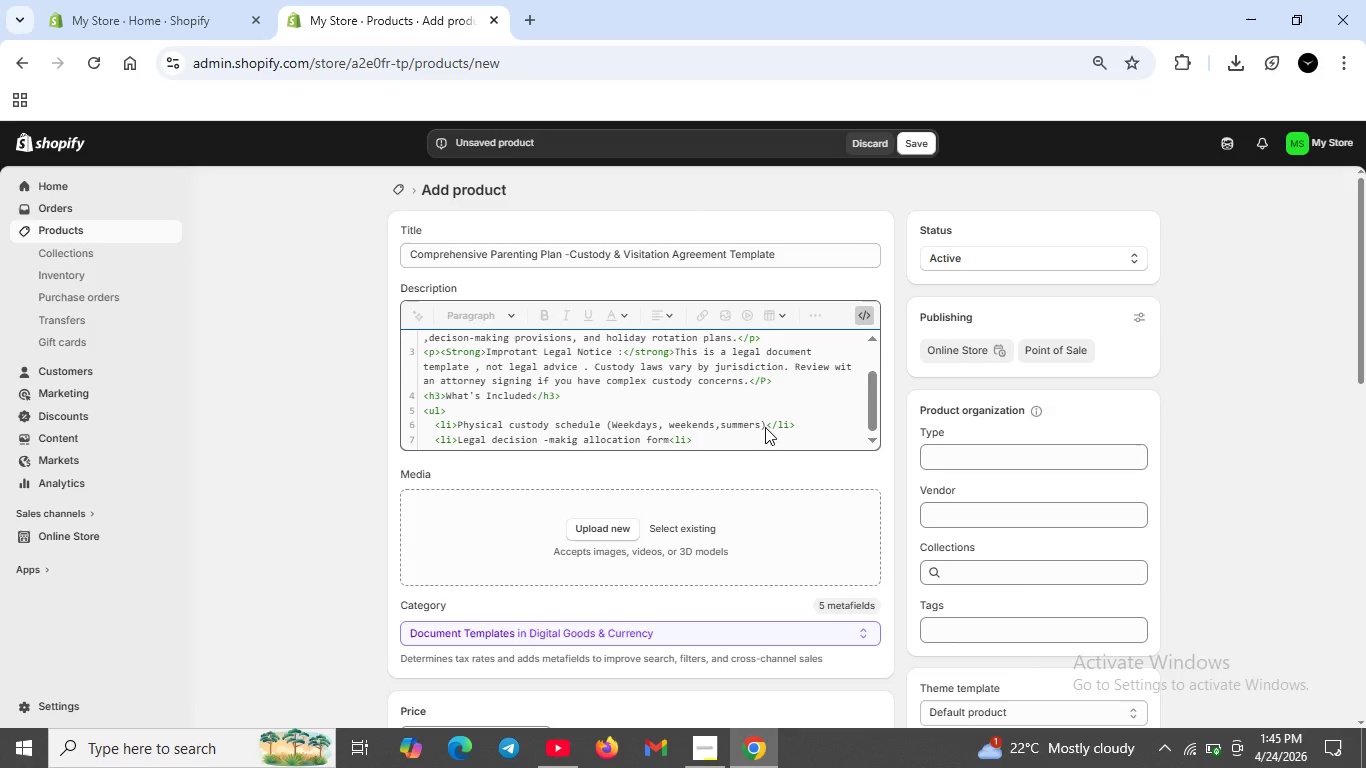 
key(Period)
 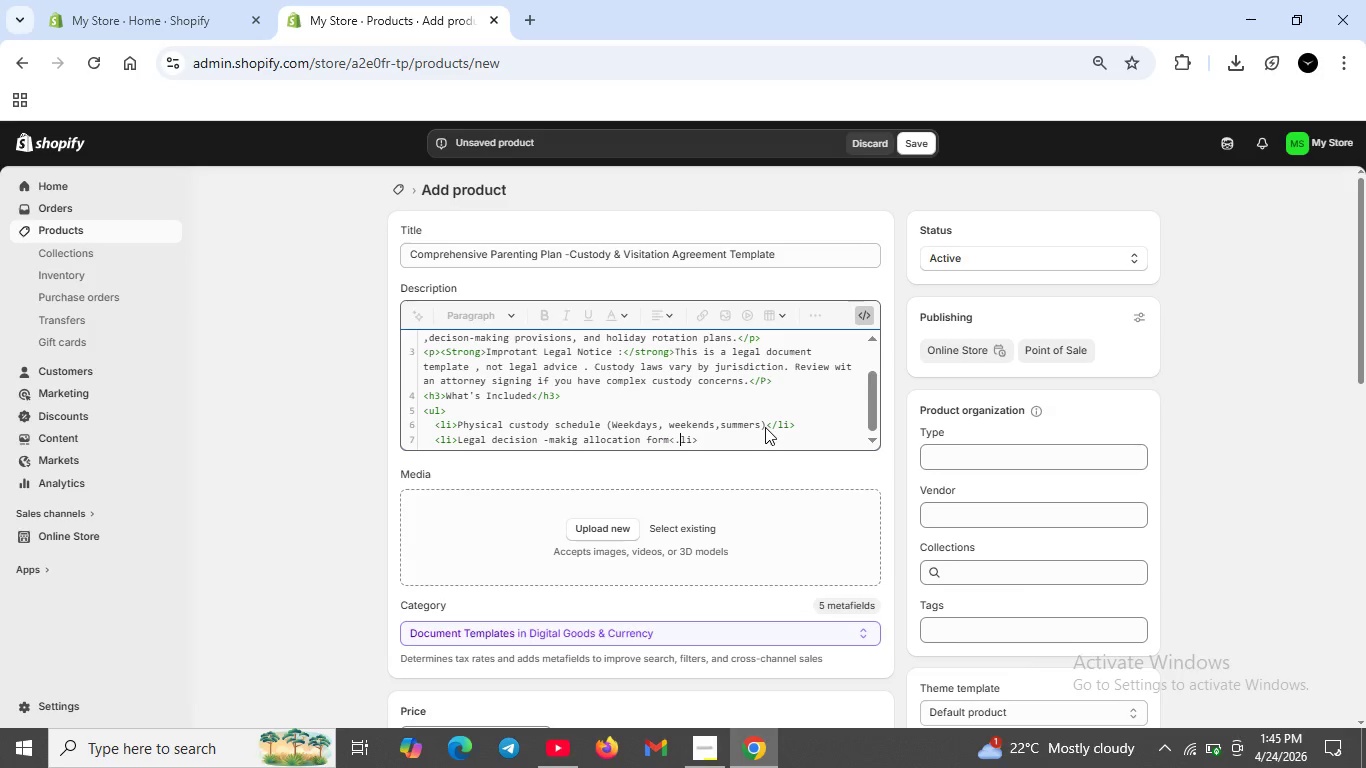 
key(Backspace)
 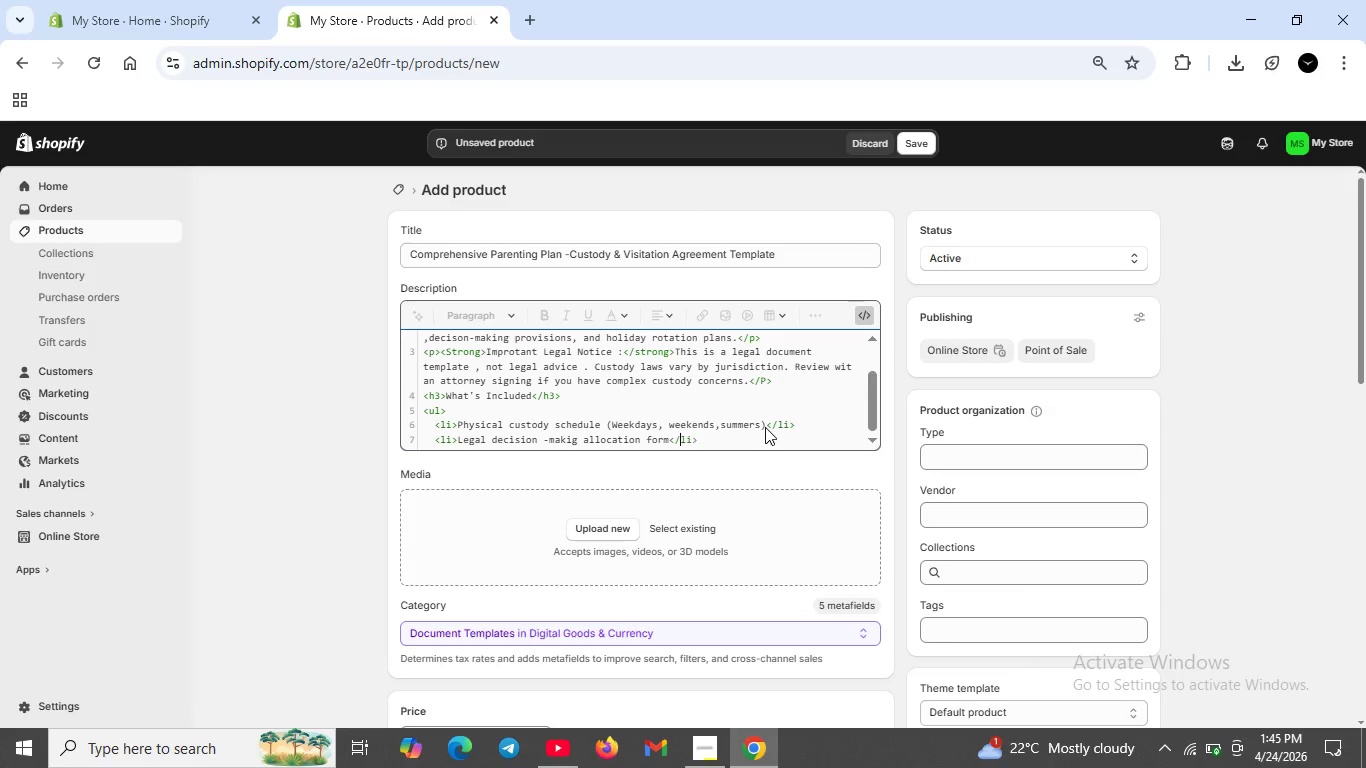 
key(Slash)
 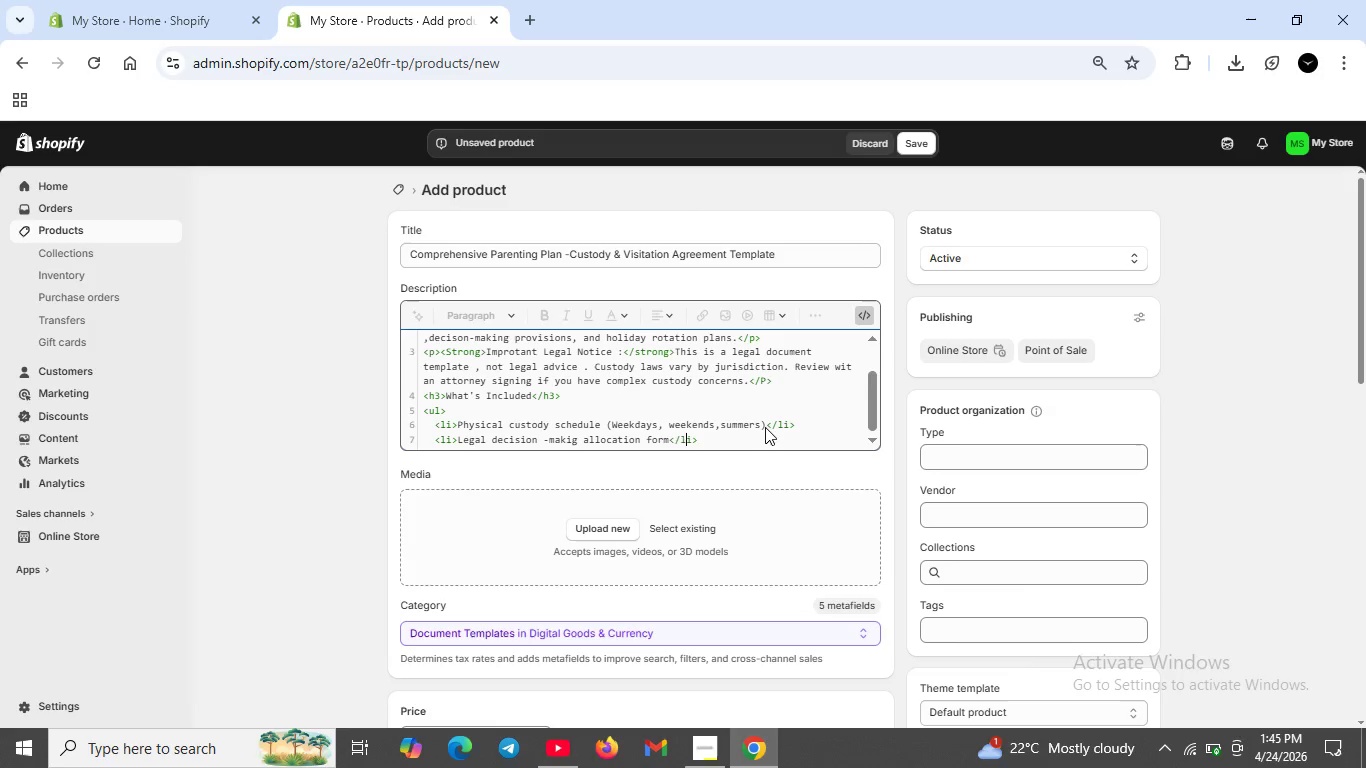 
key(ArrowRight)
 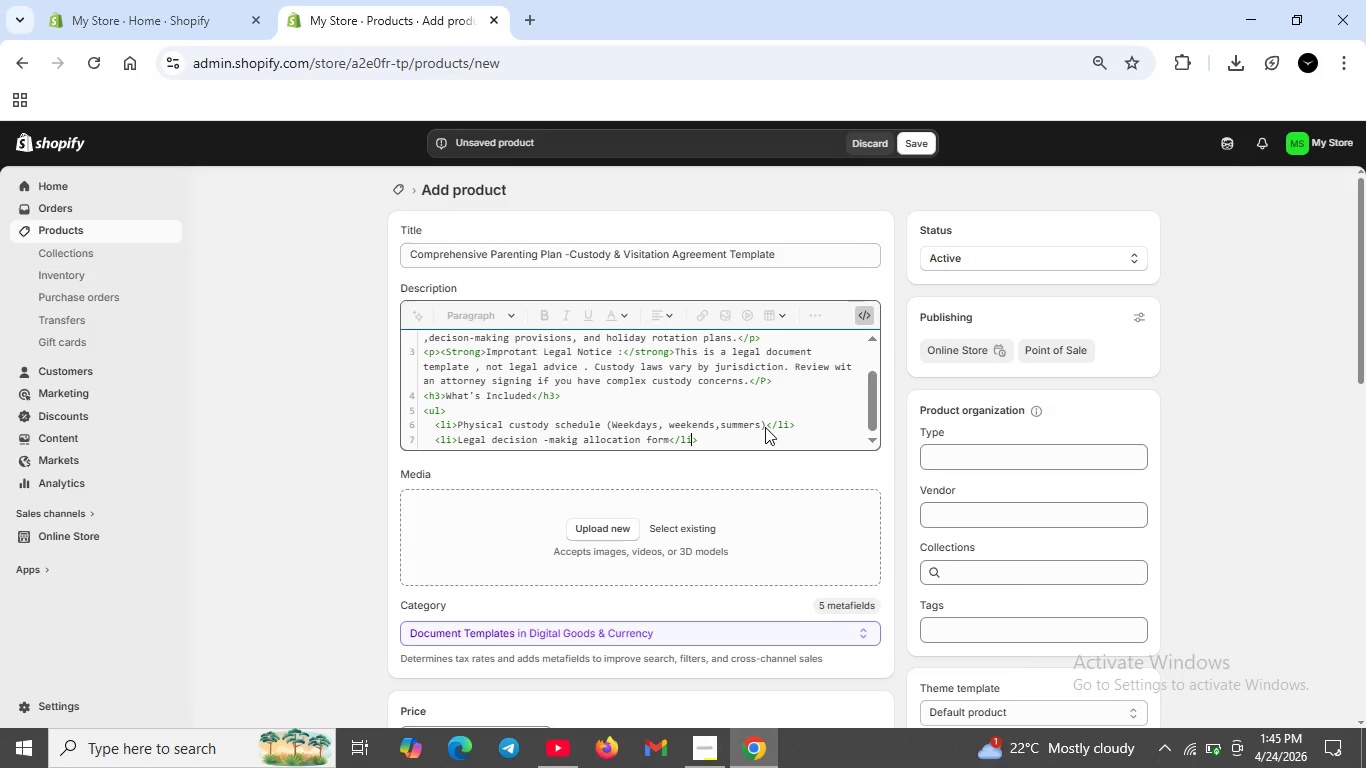 
key(ArrowRight)
 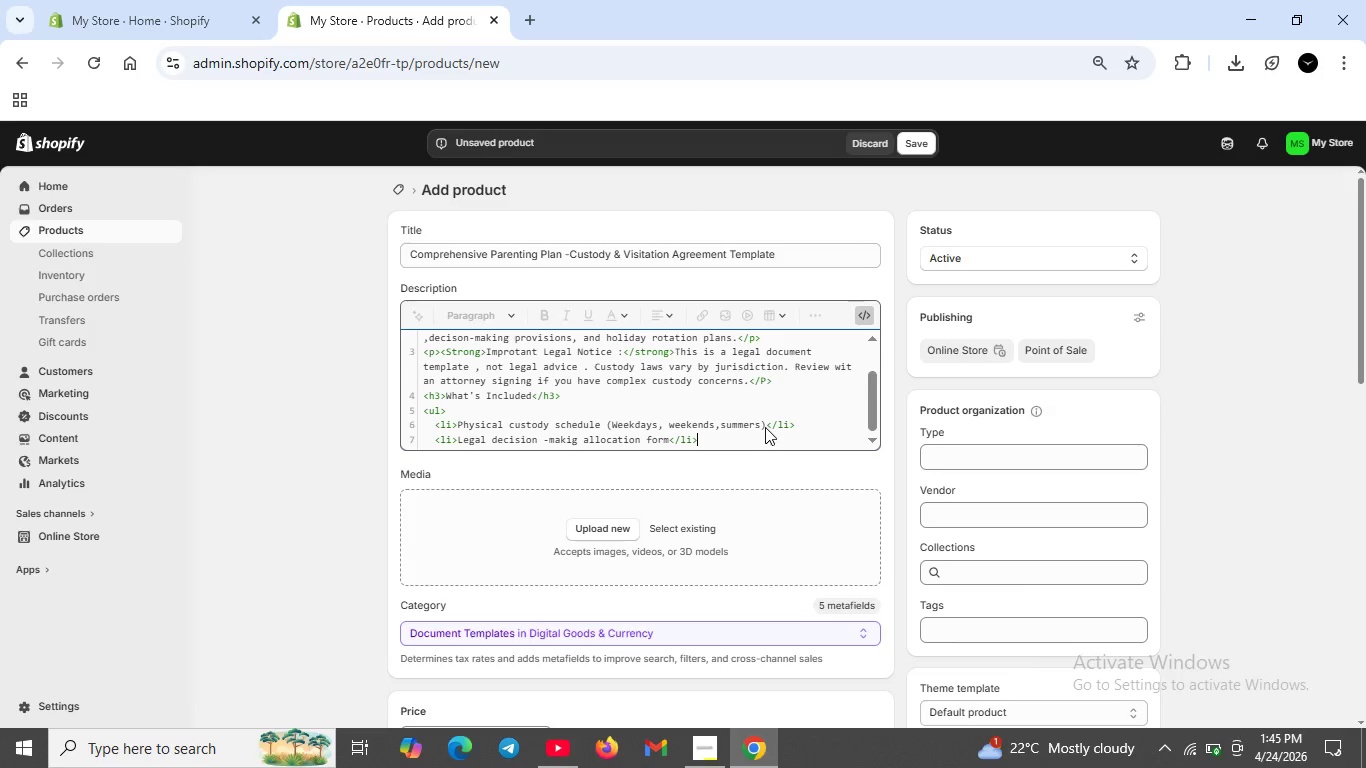 
key(ArrowRight)
 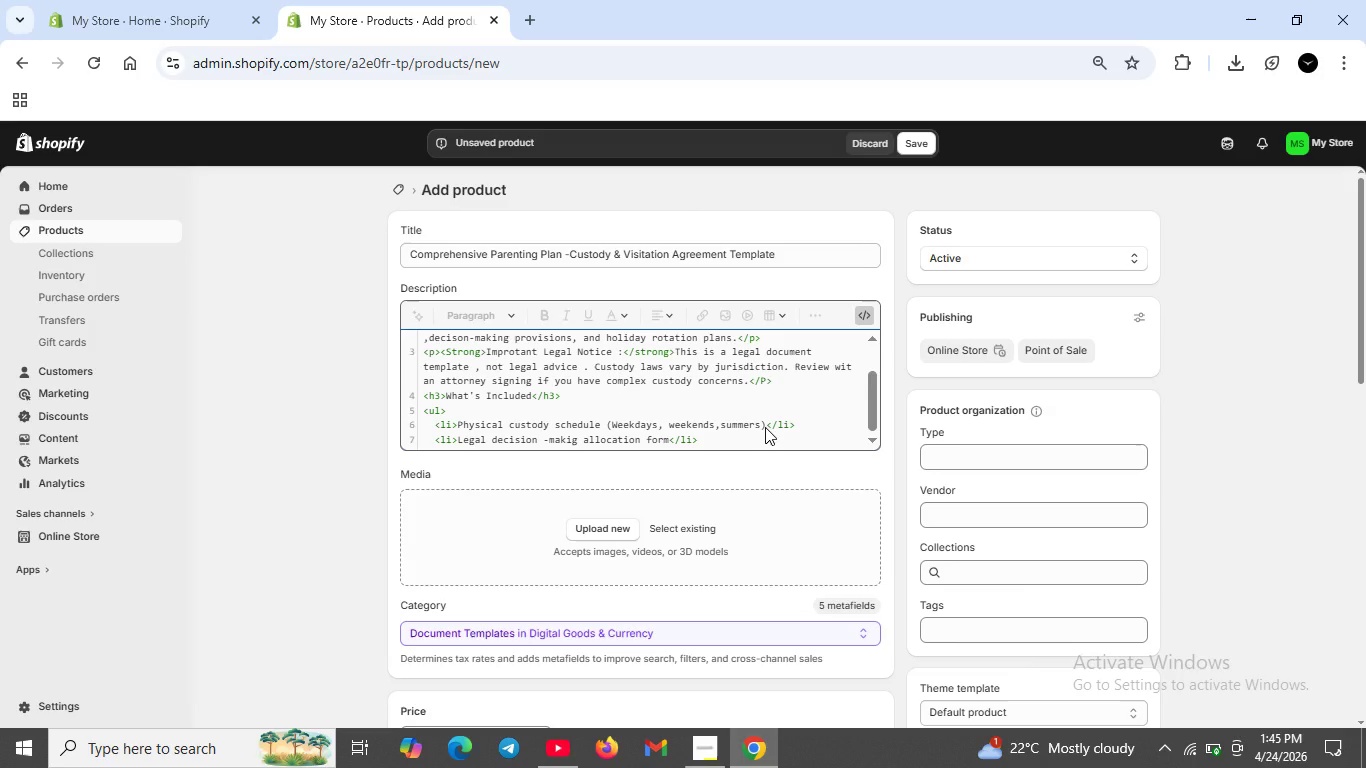 
key(Shift+ShiftRight)
 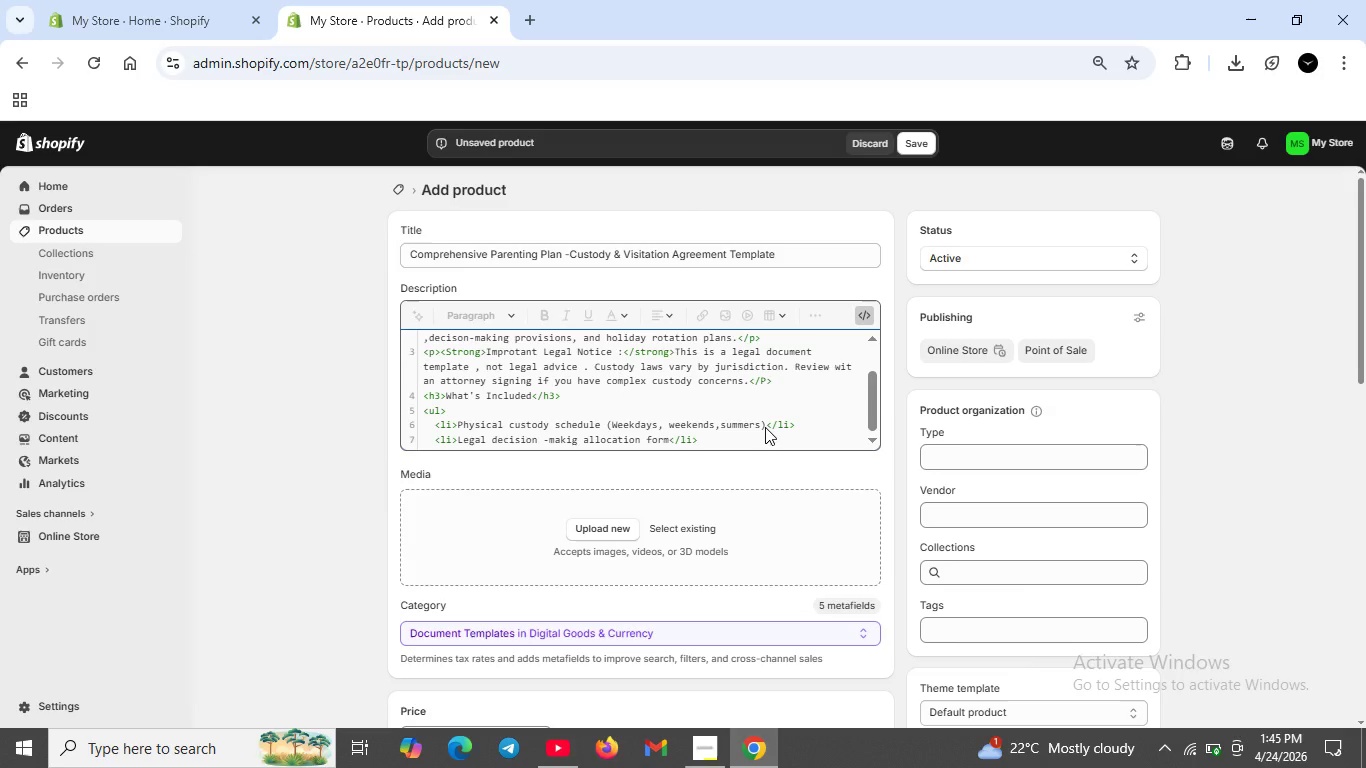 
key(Shift+Enter)
 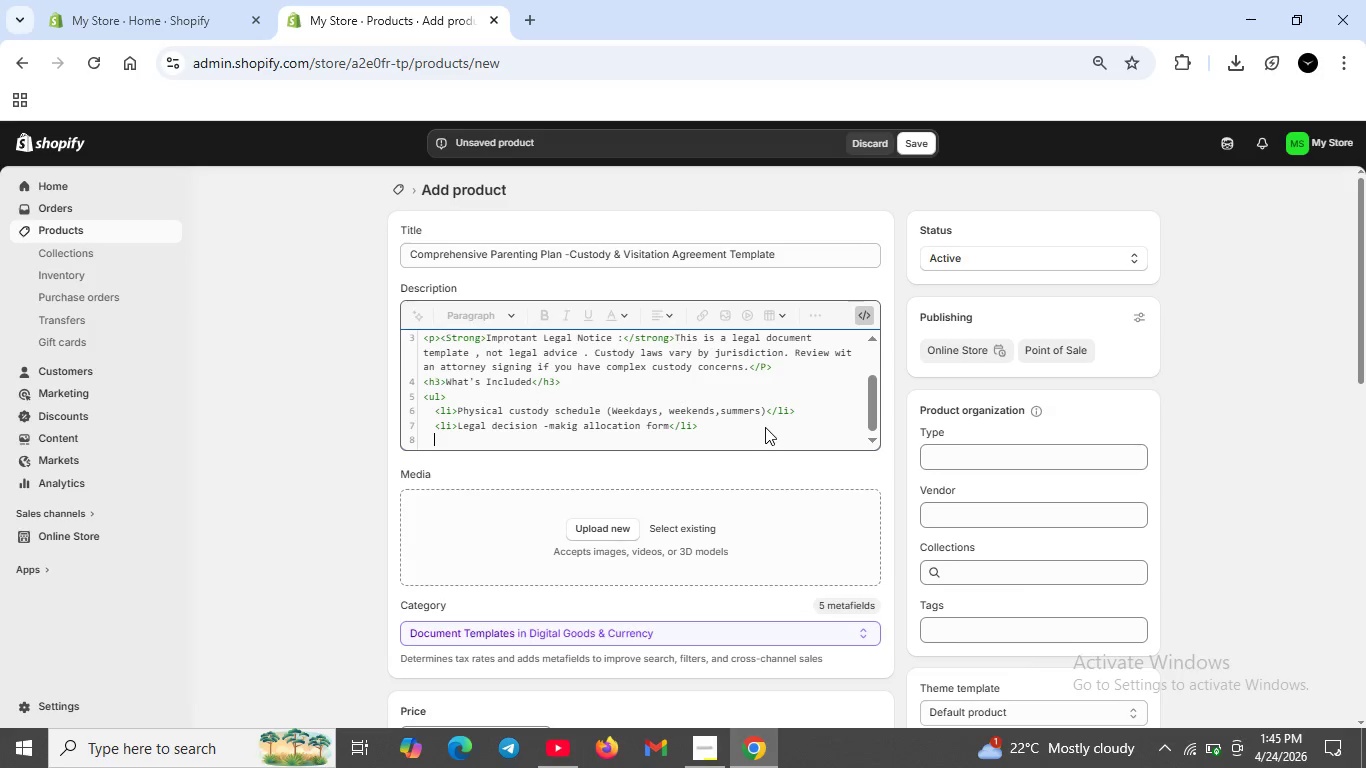 
type(<li>Holiday and school brak notifivation form</li>)
 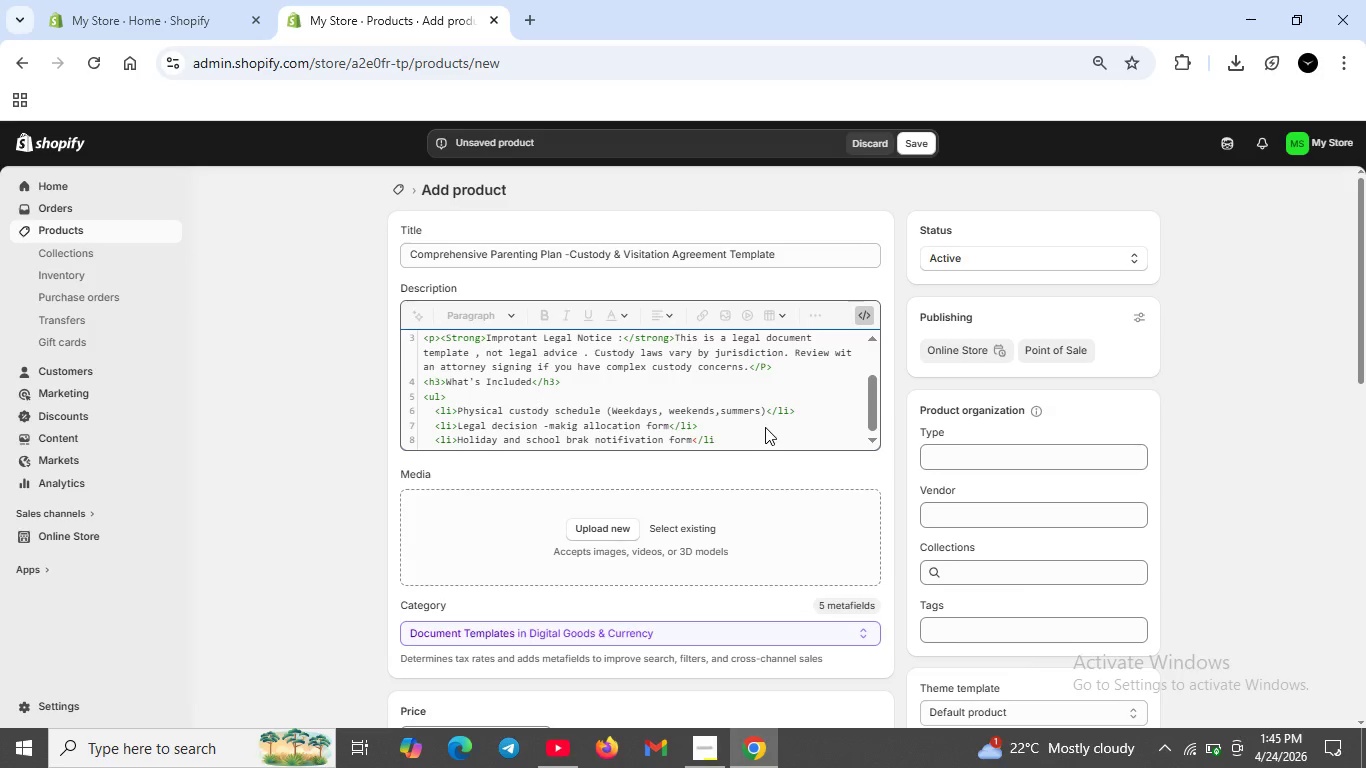 
key(Shift+Enter)
 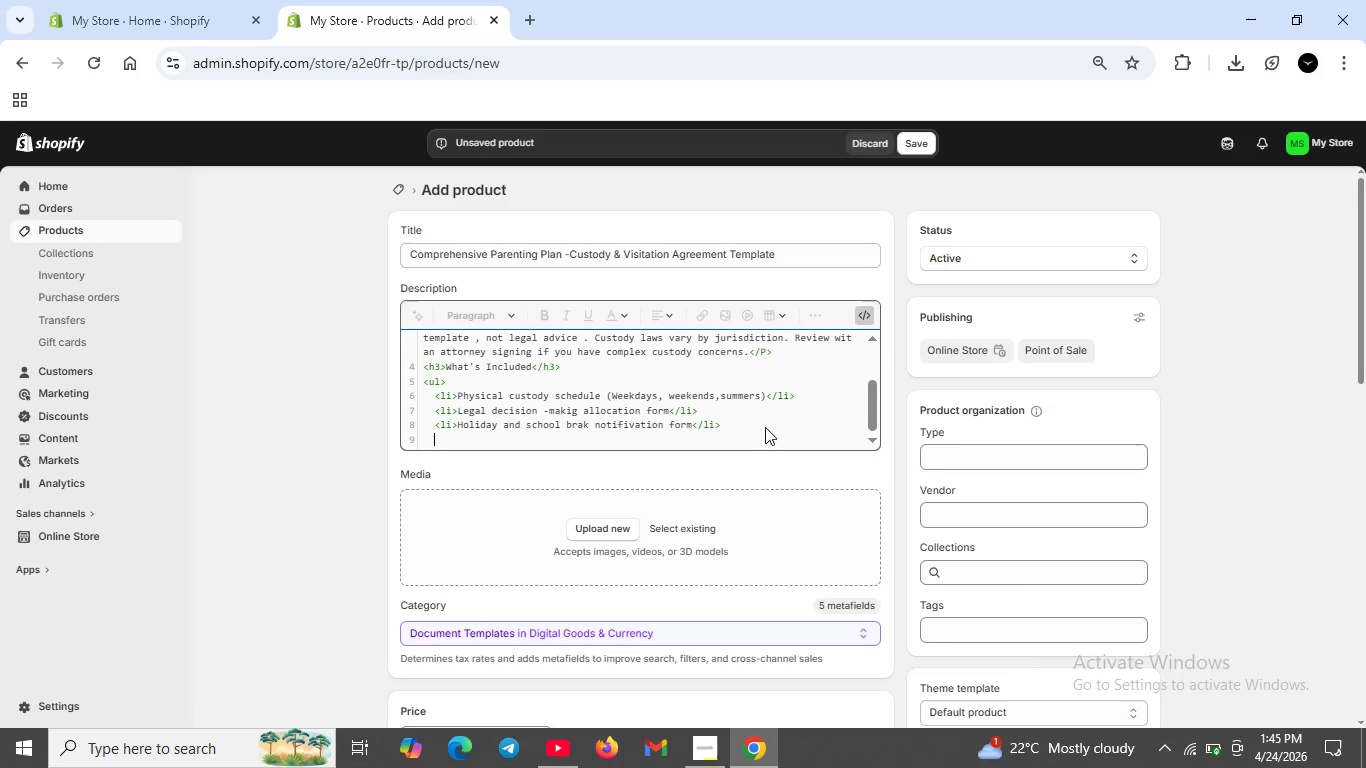 
type(<li>Vacation and travel notfication form</li>)
 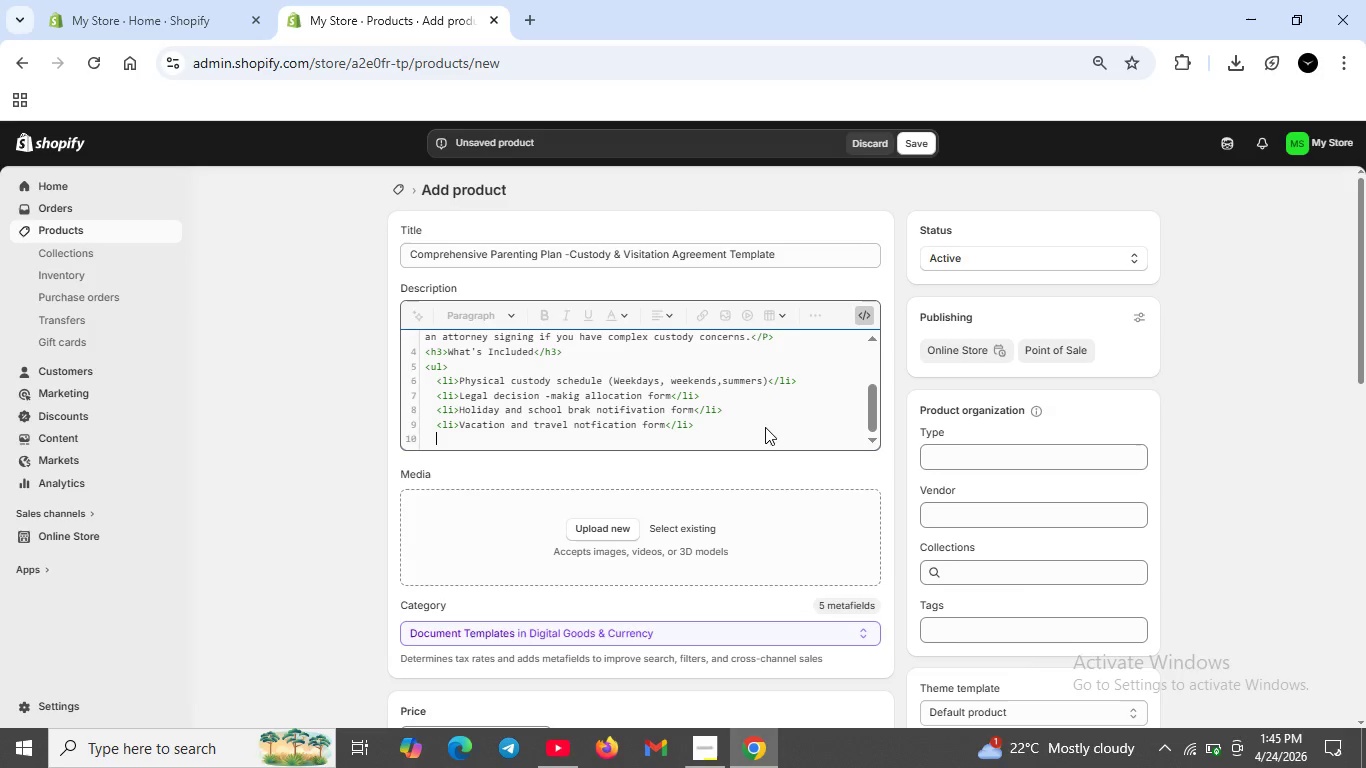 
 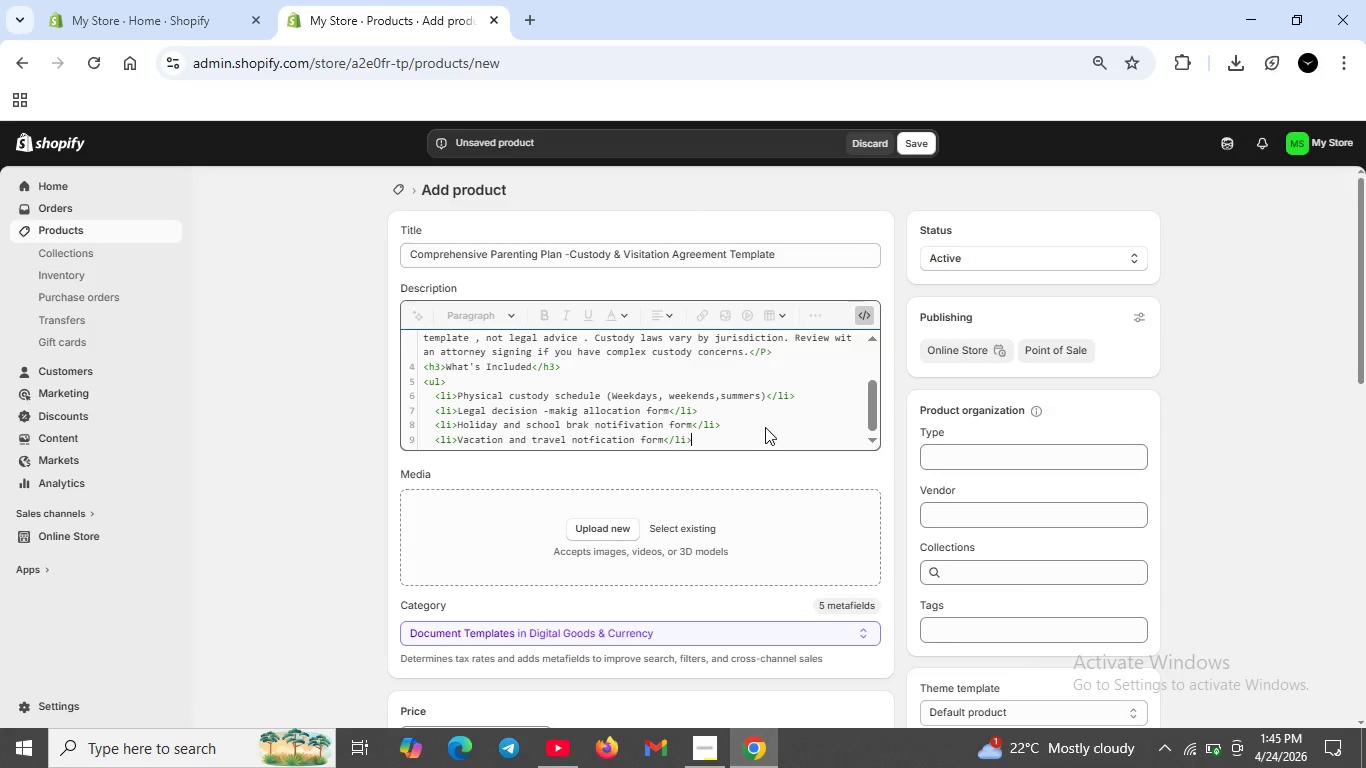 
key(Shift+Enter)
 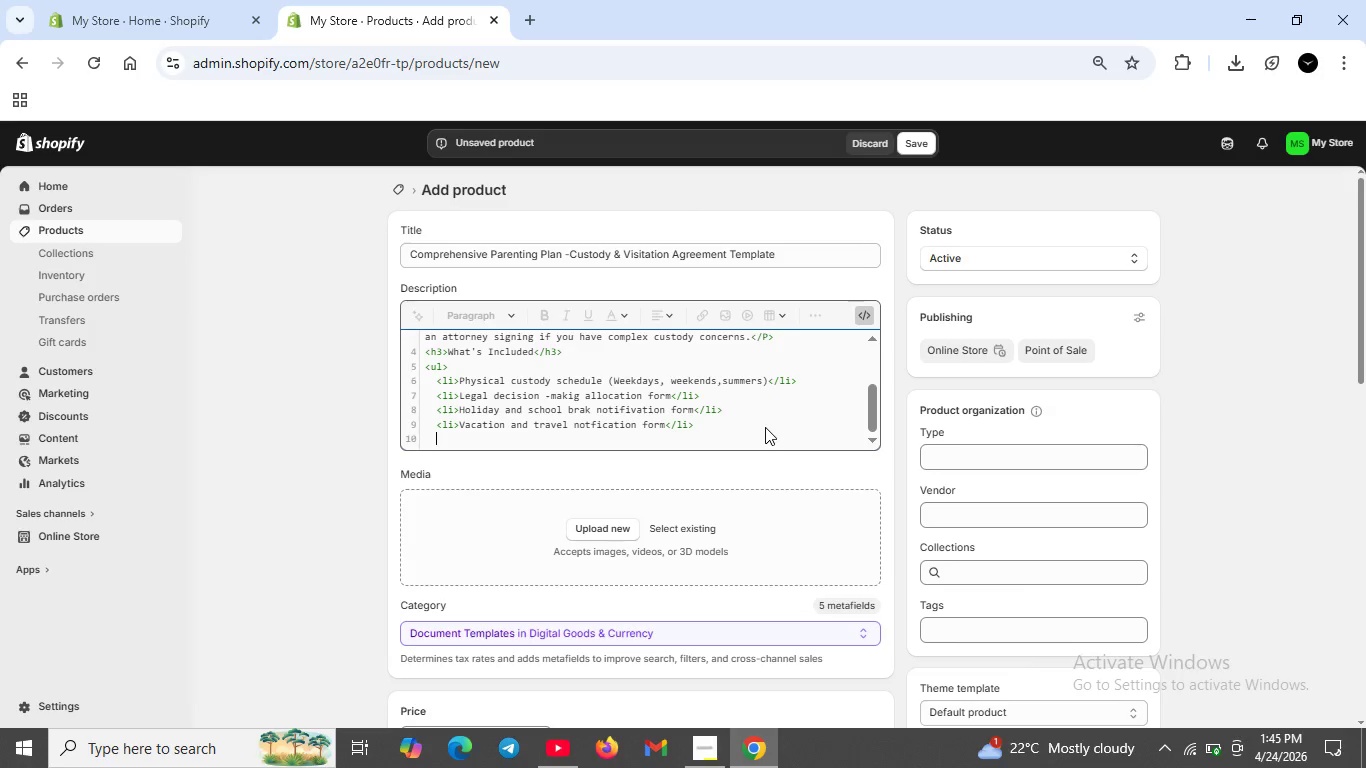 
type(<li>Communict)
key(Backspace)
type(ation guidelines temlate)
 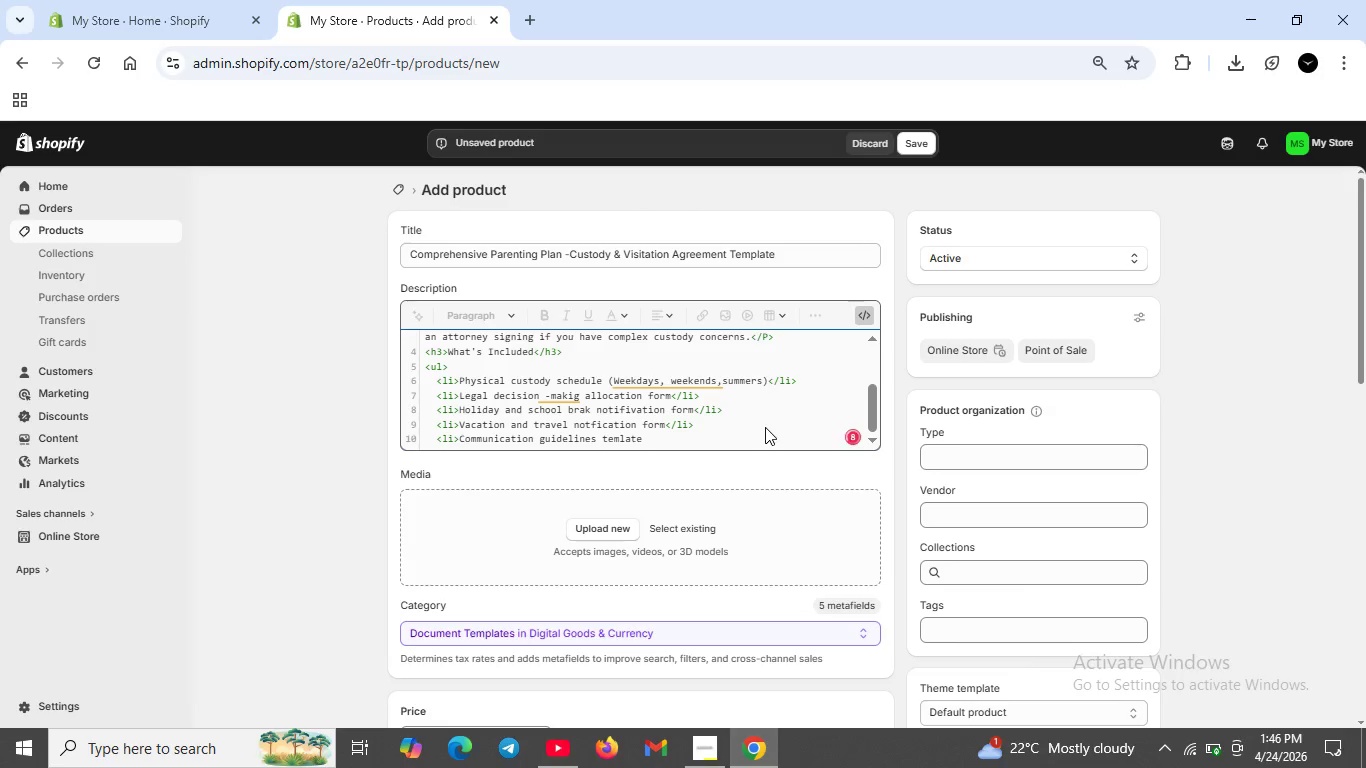 
key(ArrowLeft)
 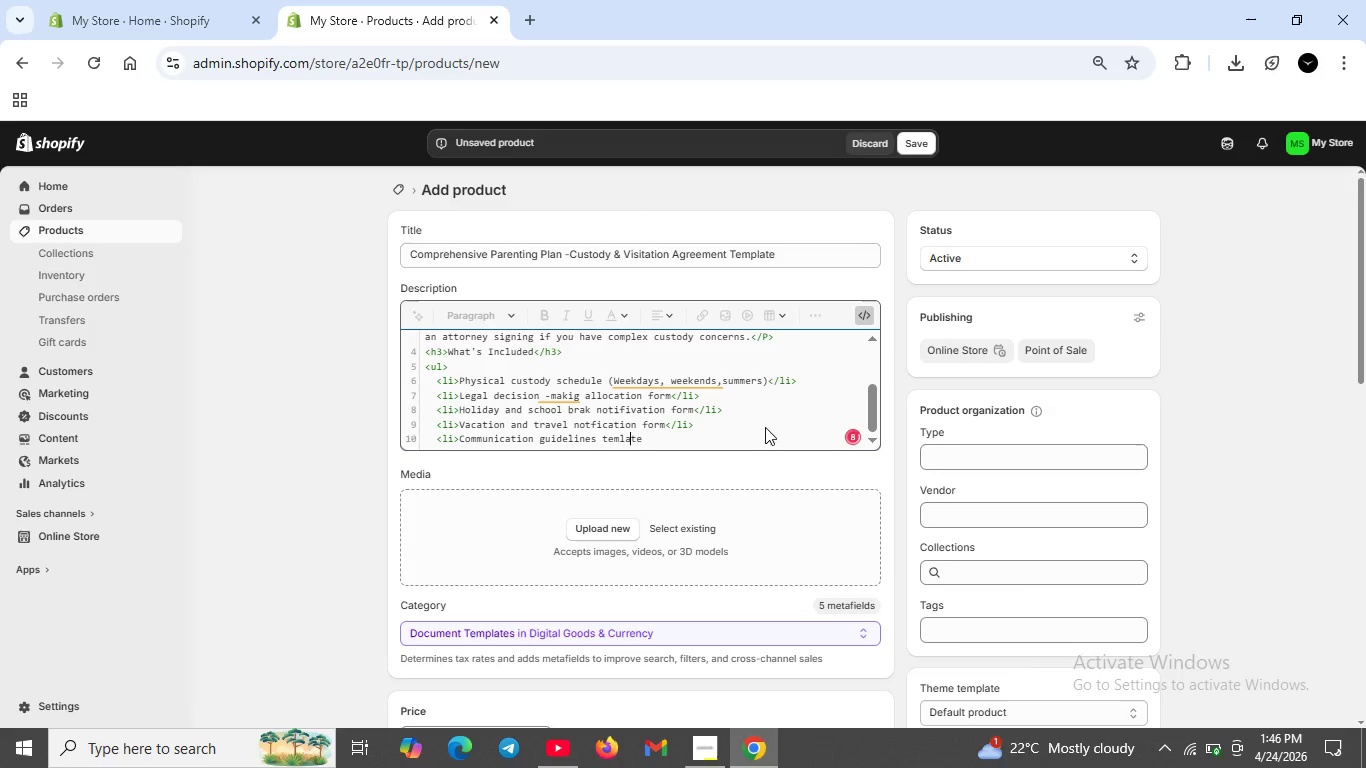 
key(ArrowLeft)
 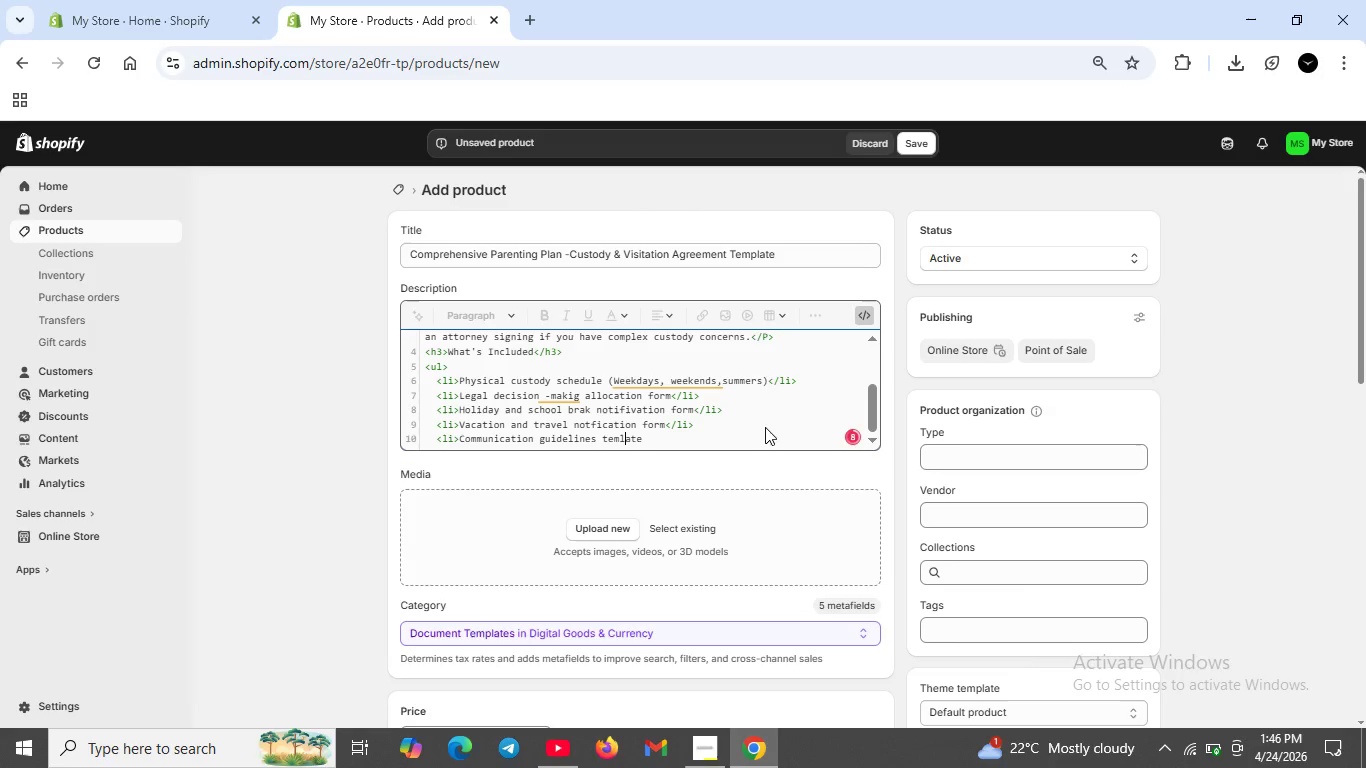 
key(ArrowLeft)
 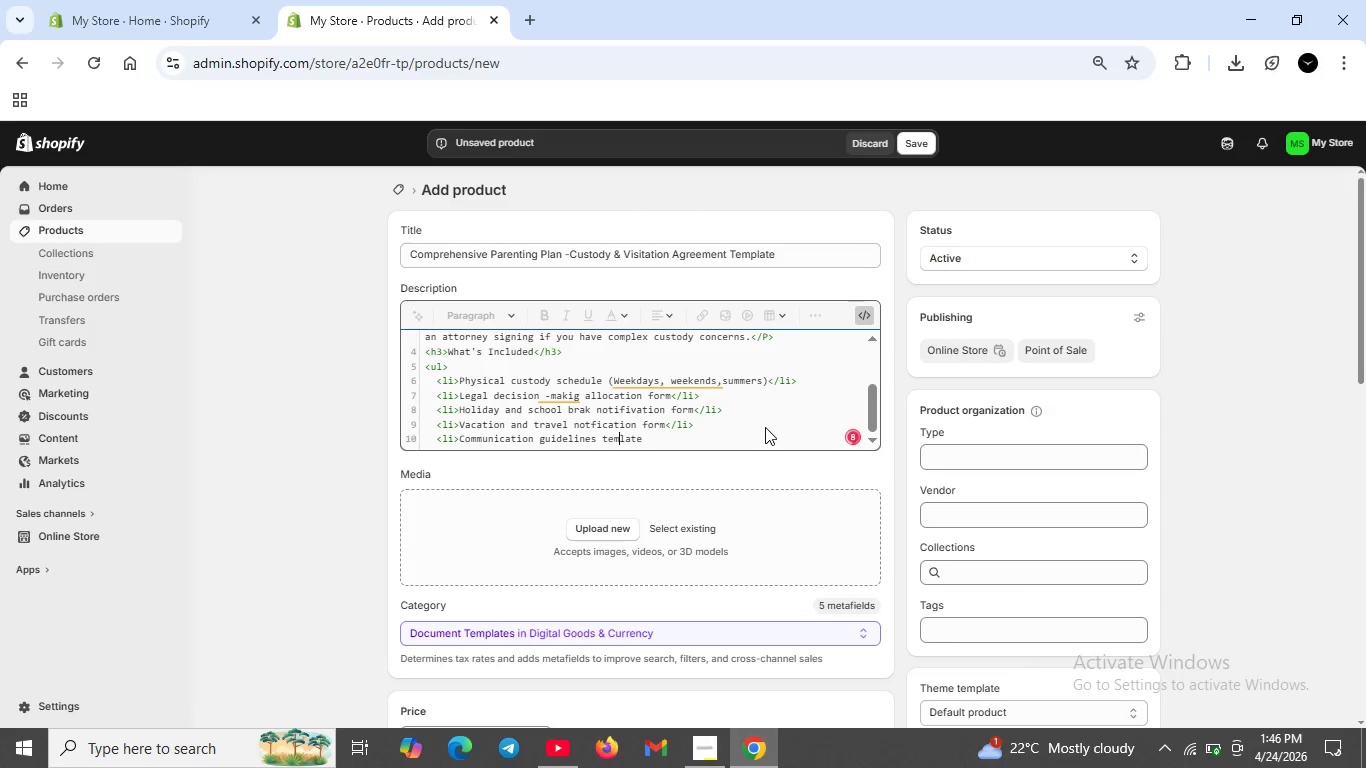 
key(ArrowLeft)
 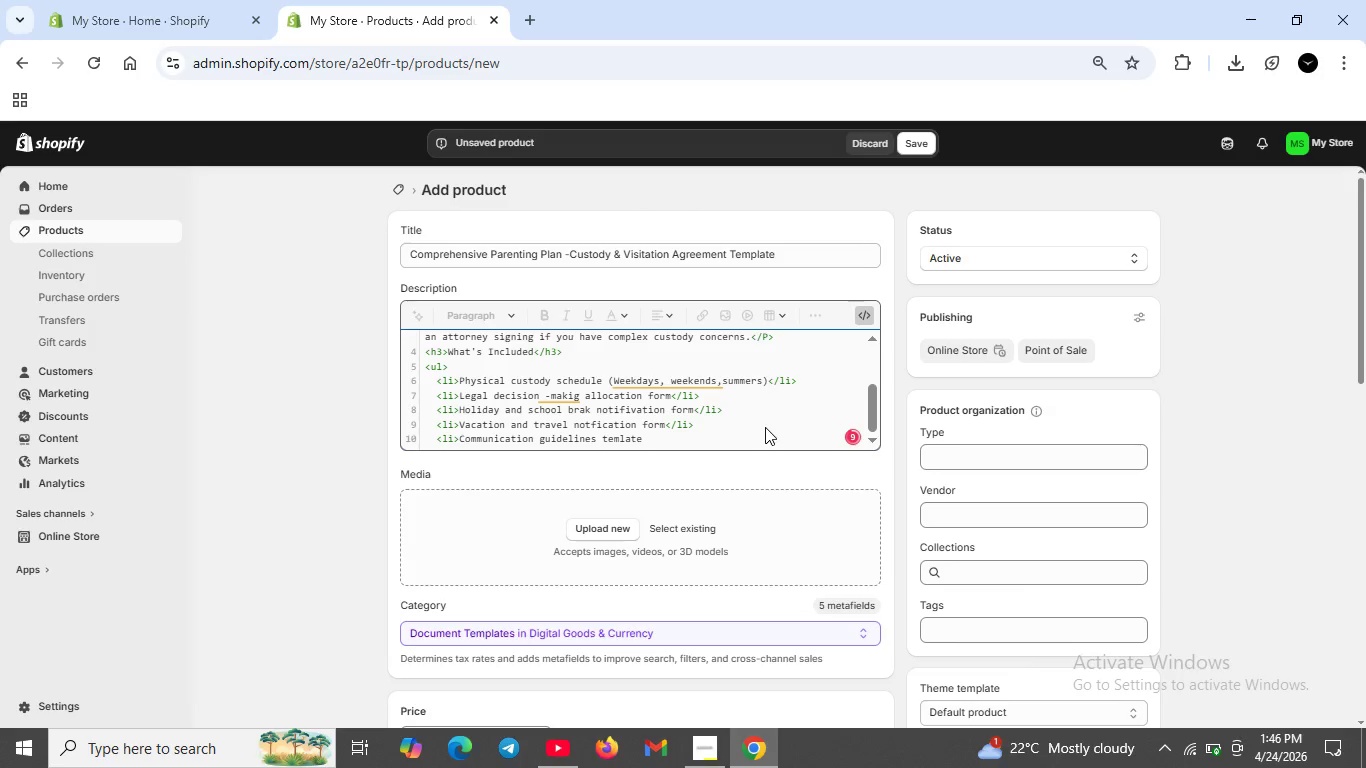 
key(P)
 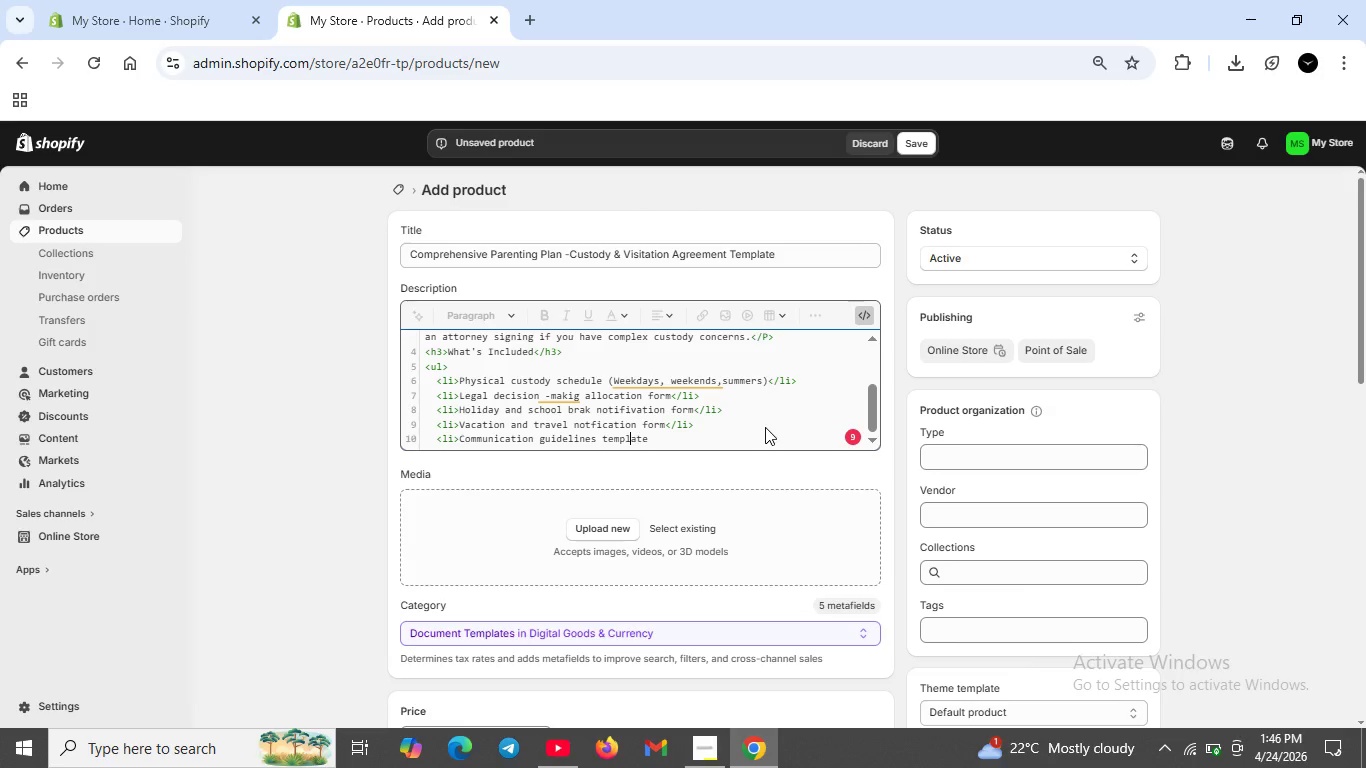 
key(ArrowRight)
 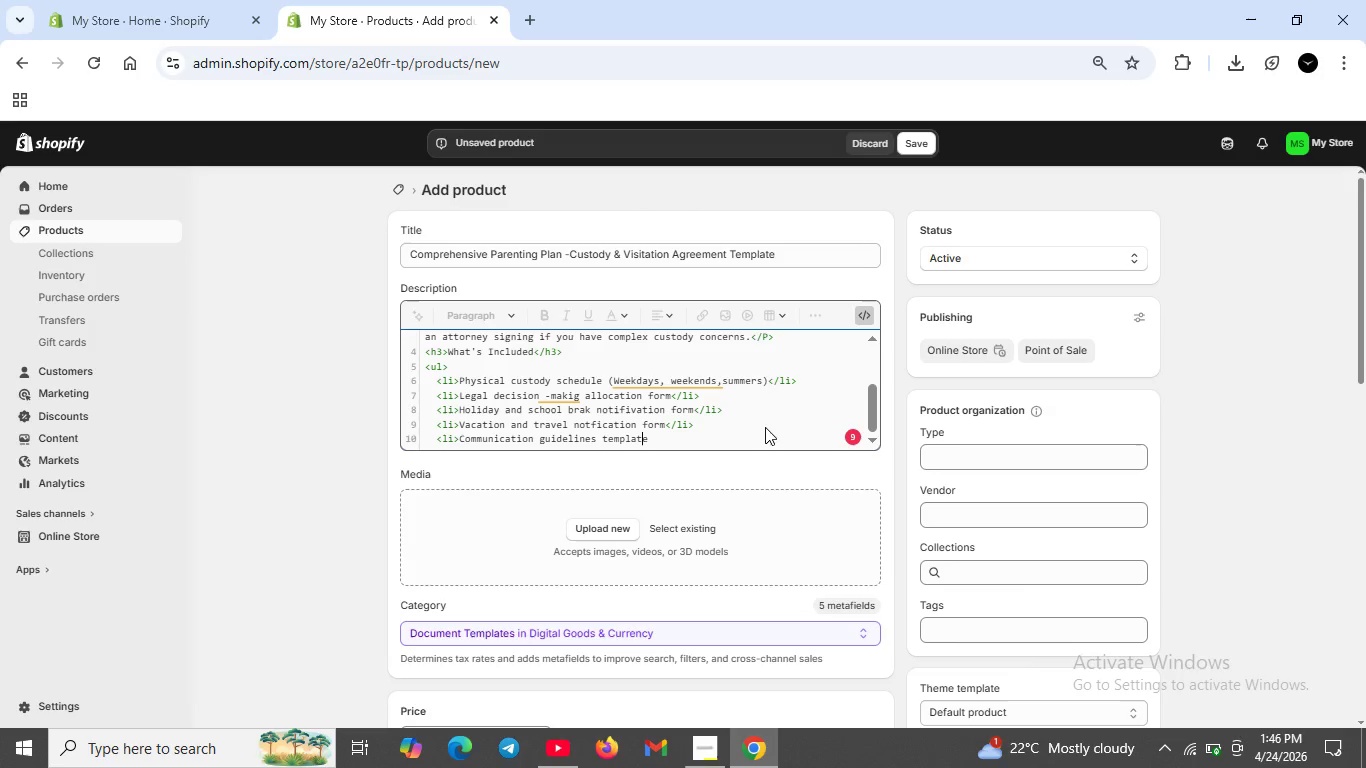 
key(ArrowRight)
 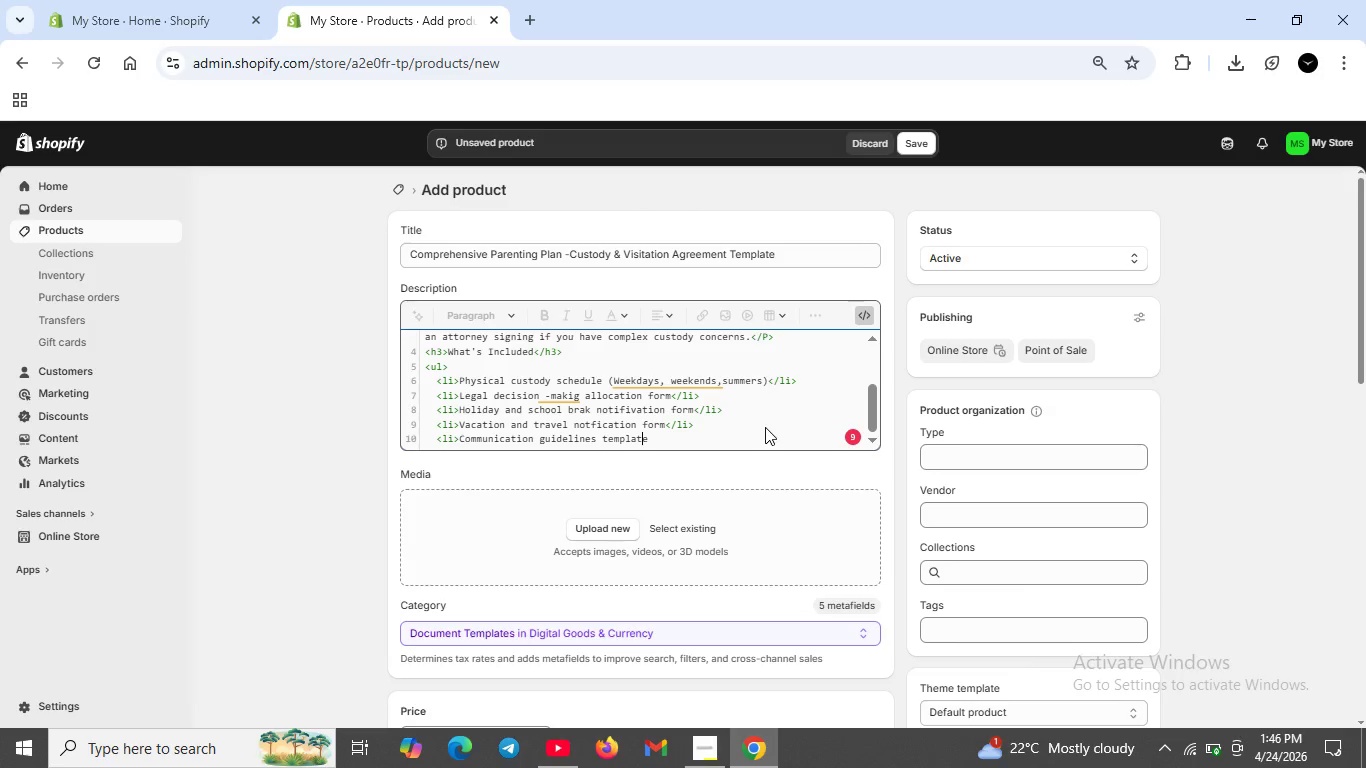 
key(ArrowRight)
 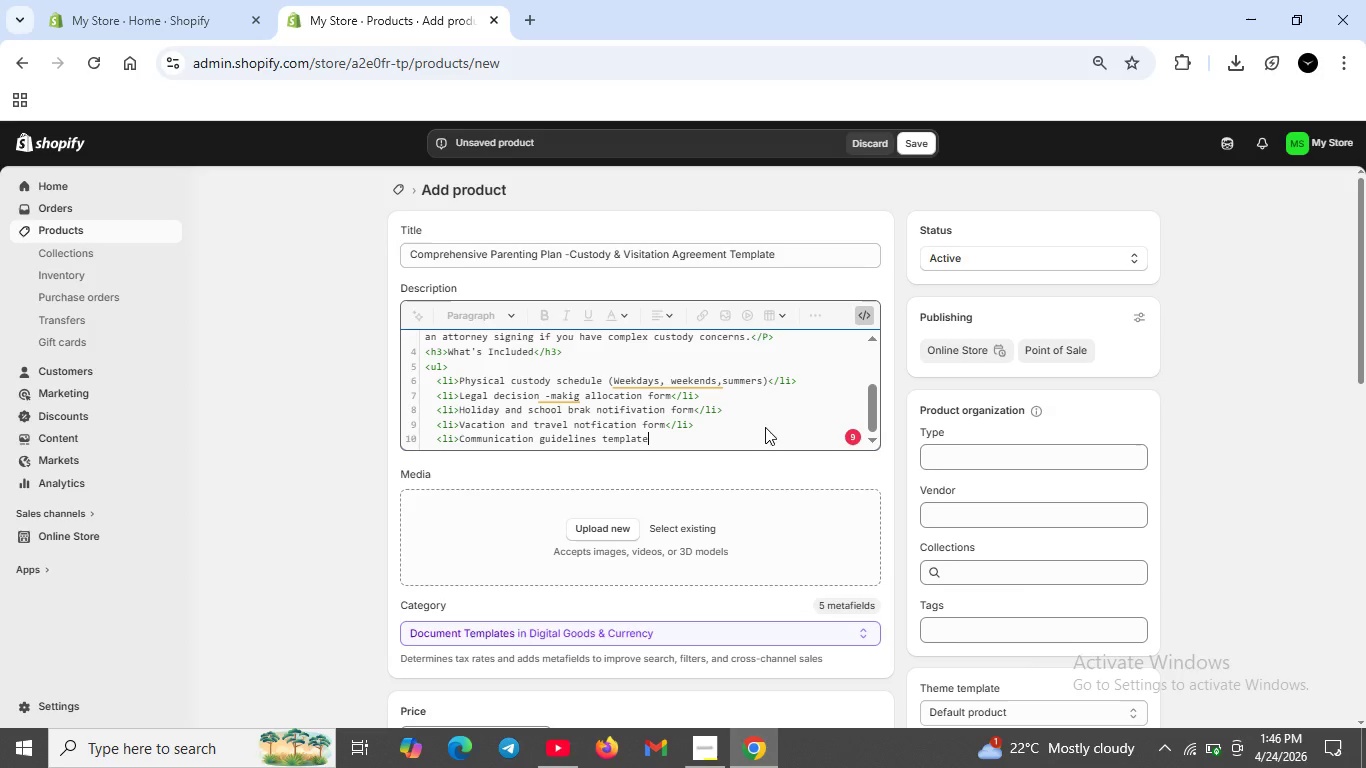 
key(ArrowRight)
 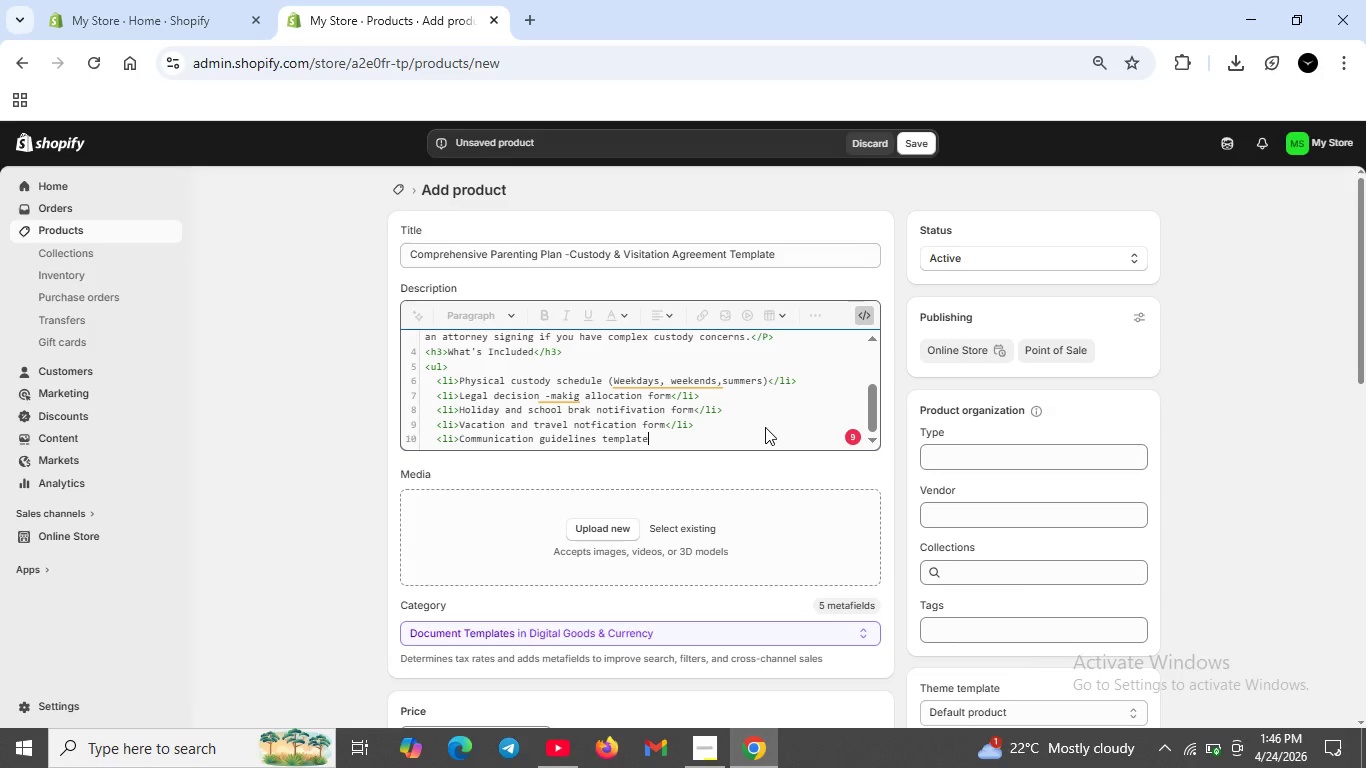 
type(</li?)
key(Backspace)
type(>)
 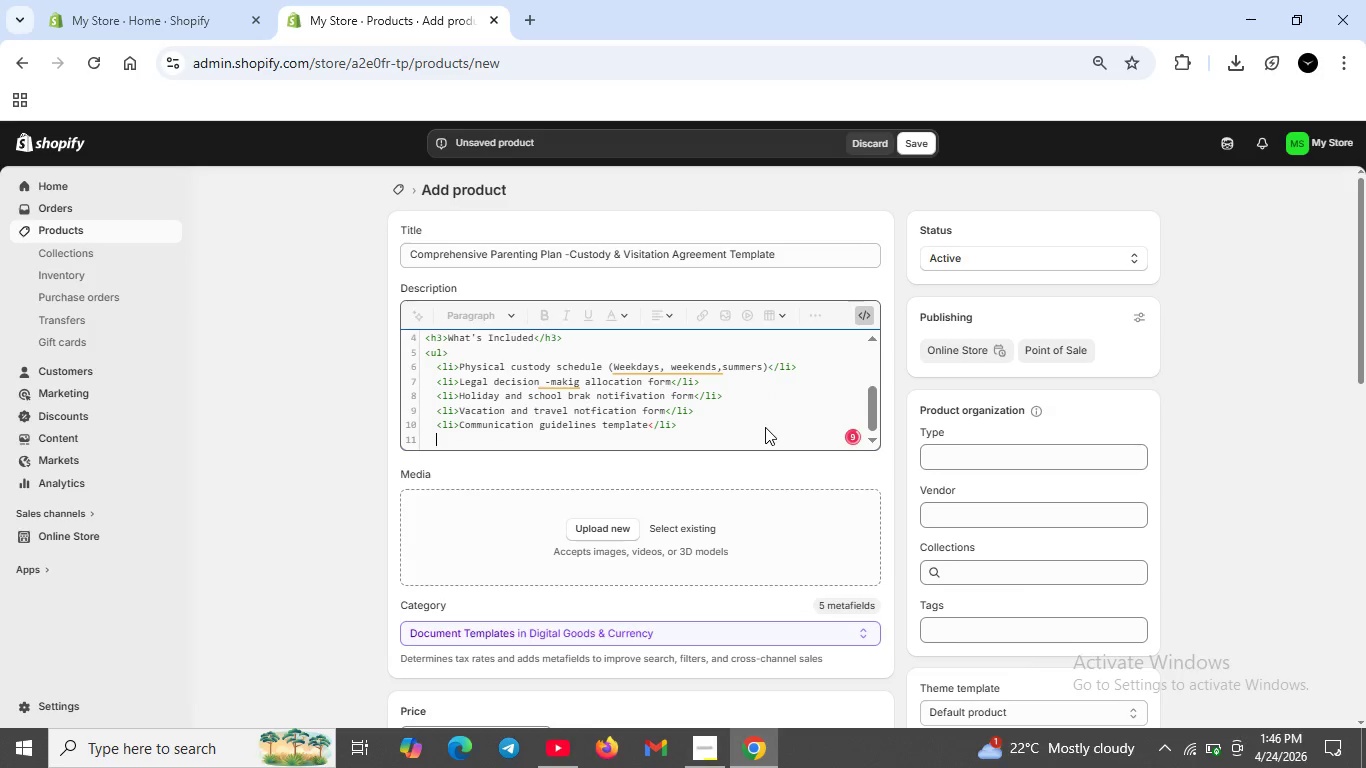 
 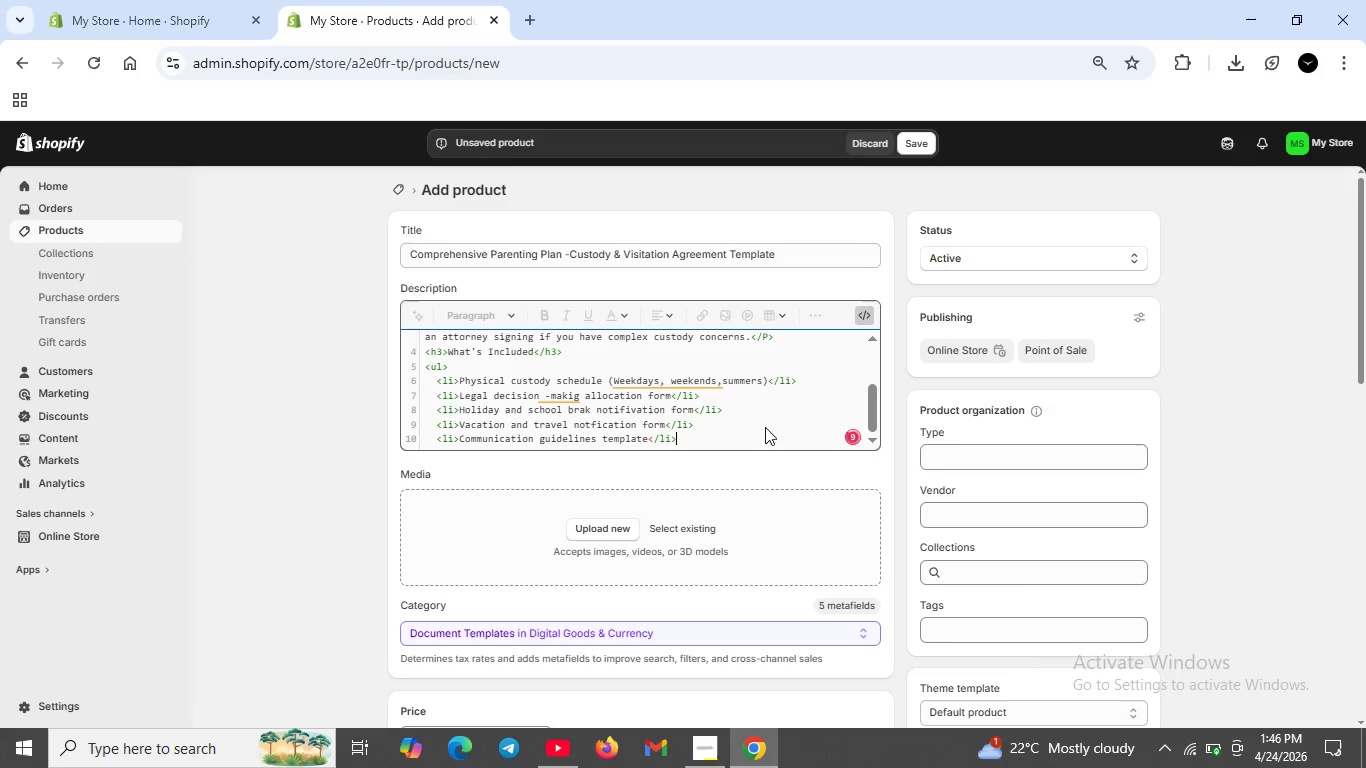 
key(Shift+Enter)
 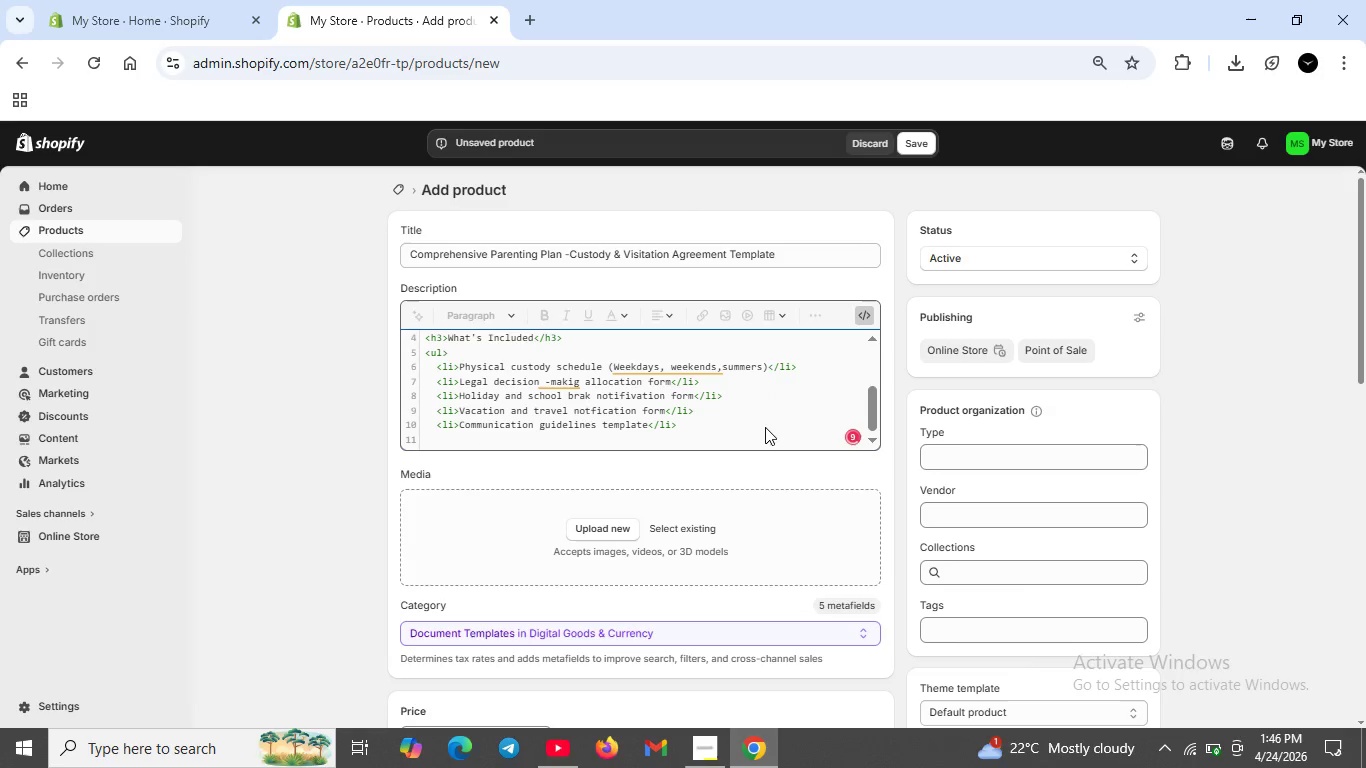 
type(<li>Disoute resolutin process</li>)
 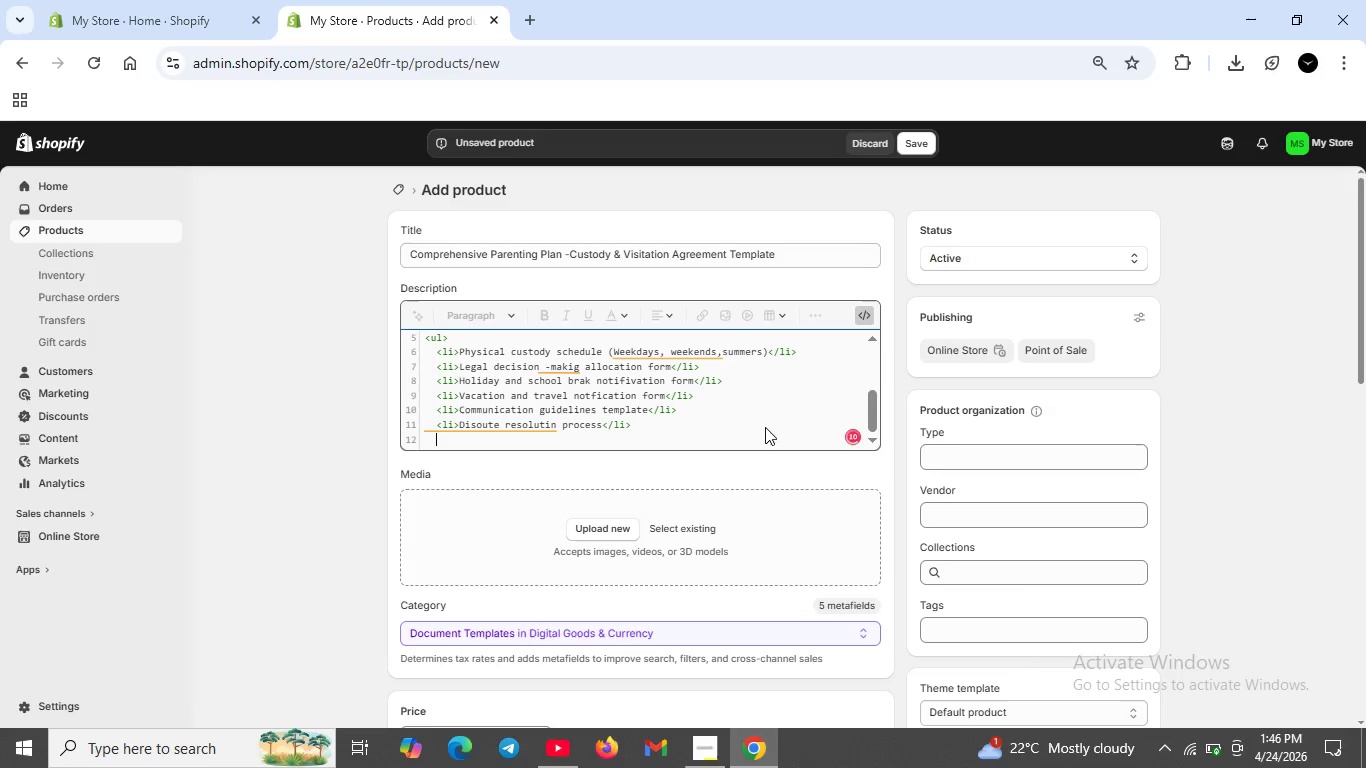 
 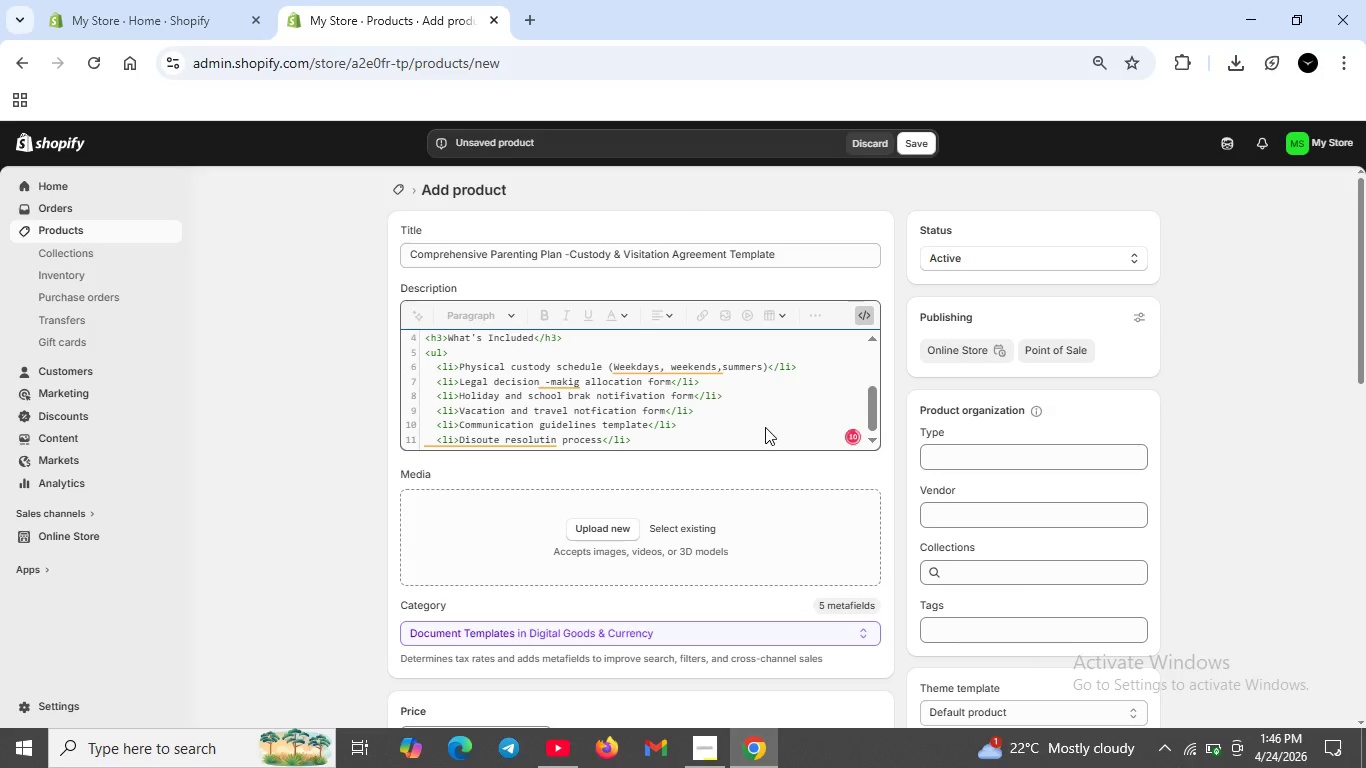 
key(Shift+Enter)
 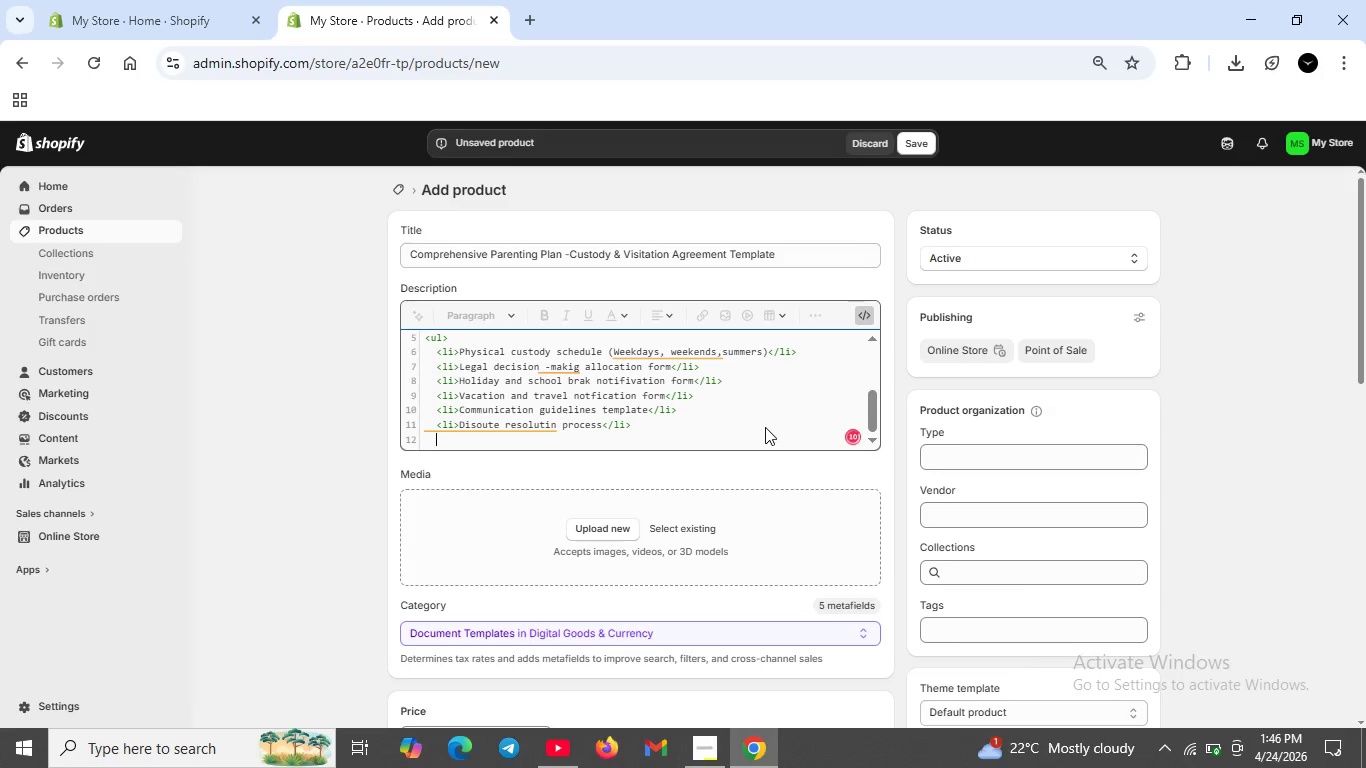 
hold_key(key=ShiftRight, duration=0.41)
 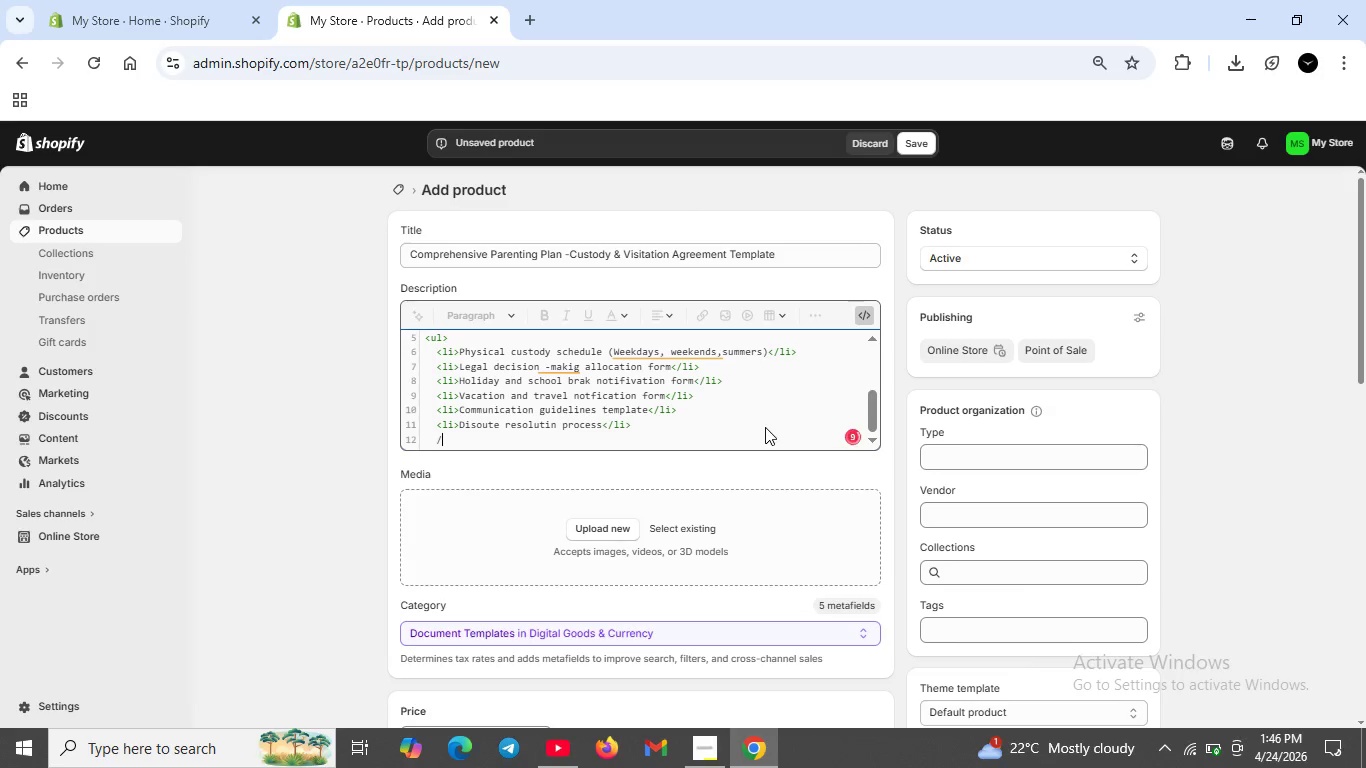 
type(/ul>)
 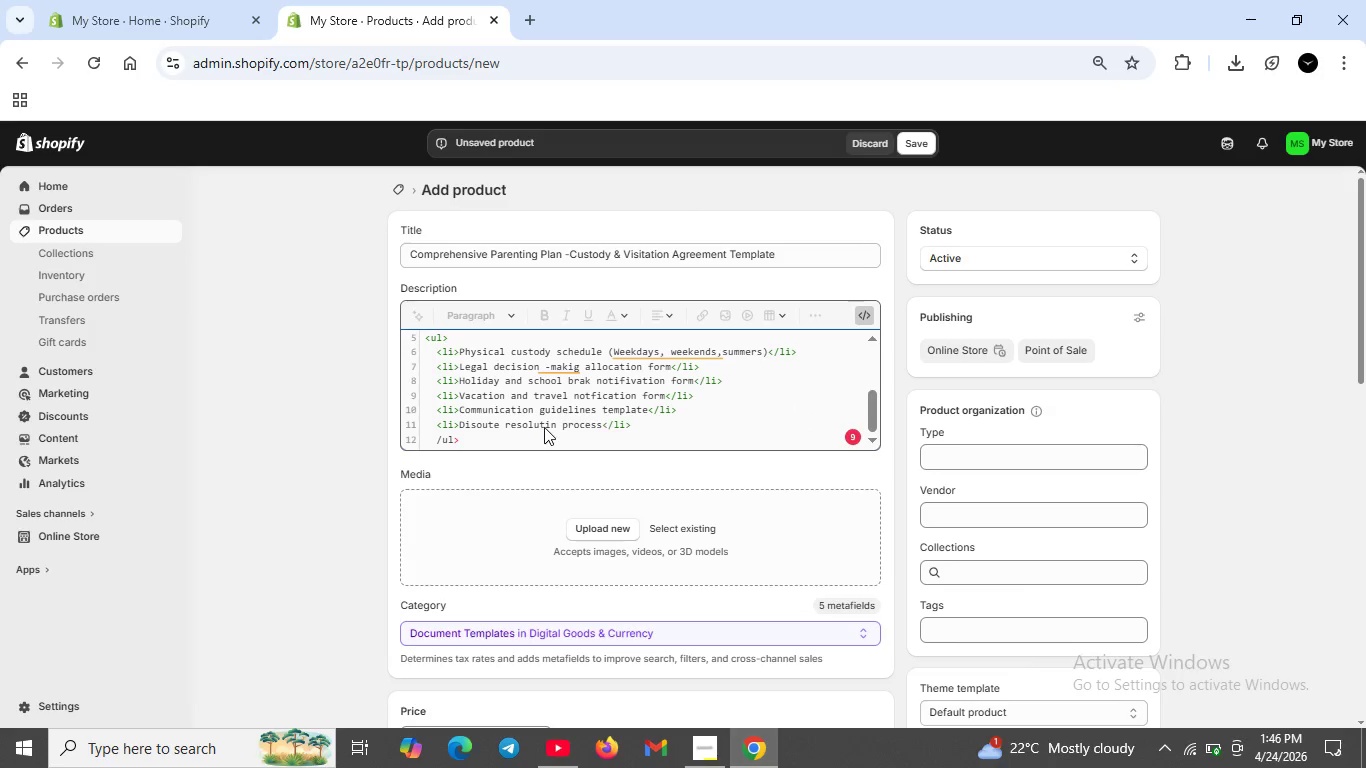 
wait(6.17)
 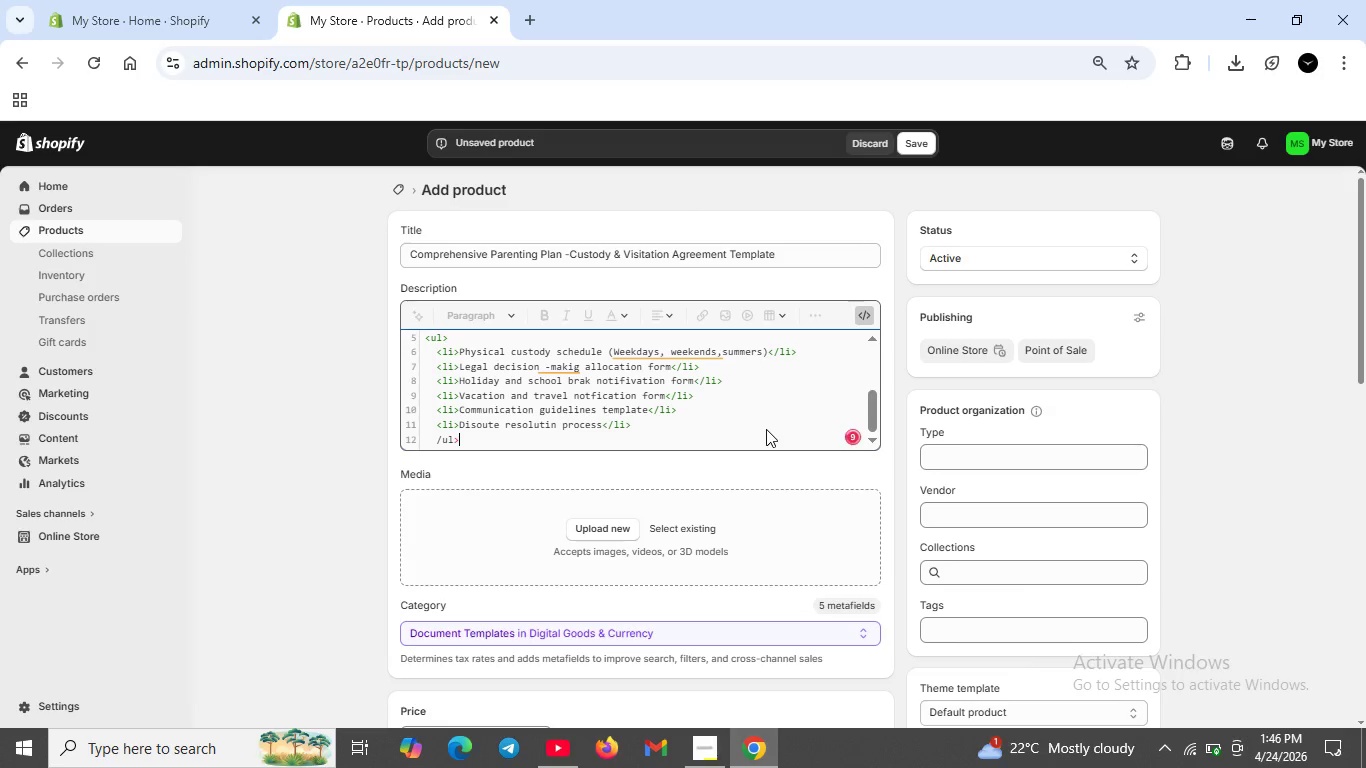 
left_click([549, 425])
 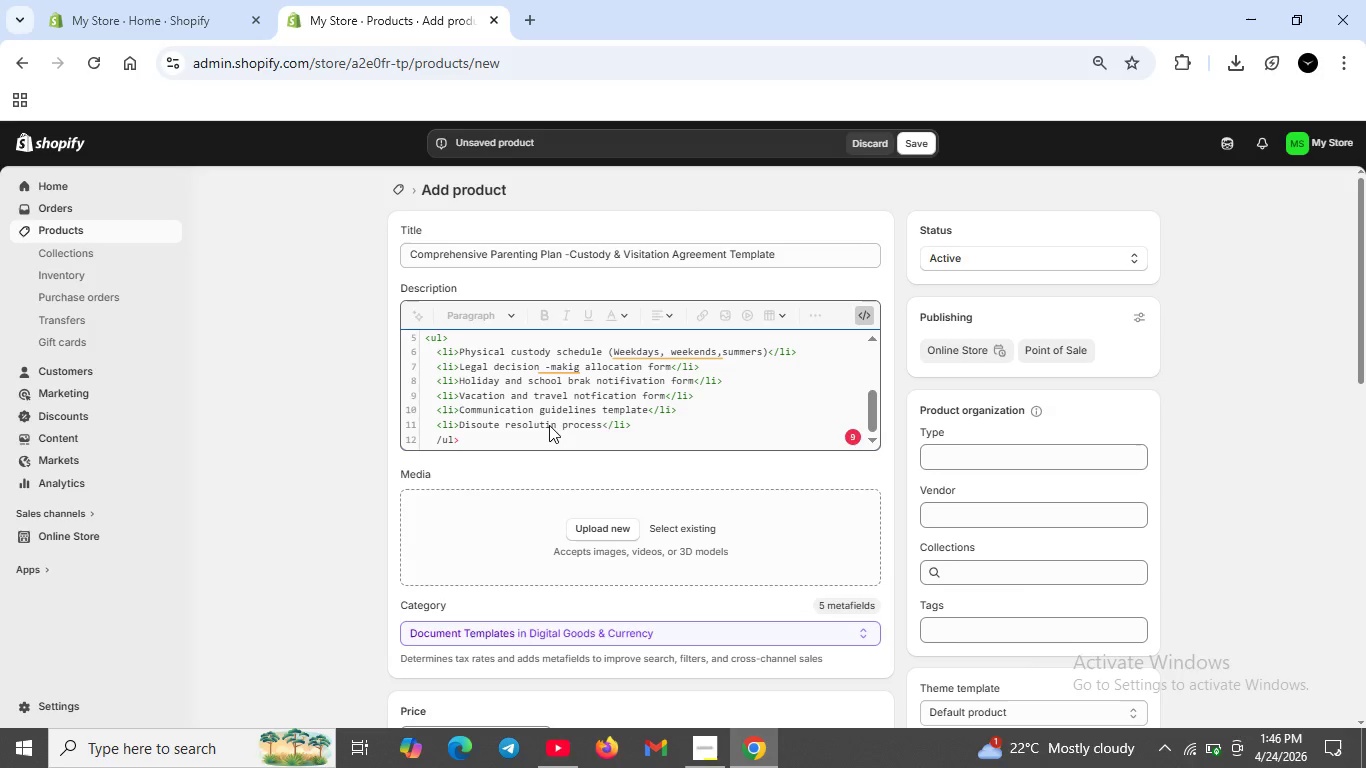 
key(O)
 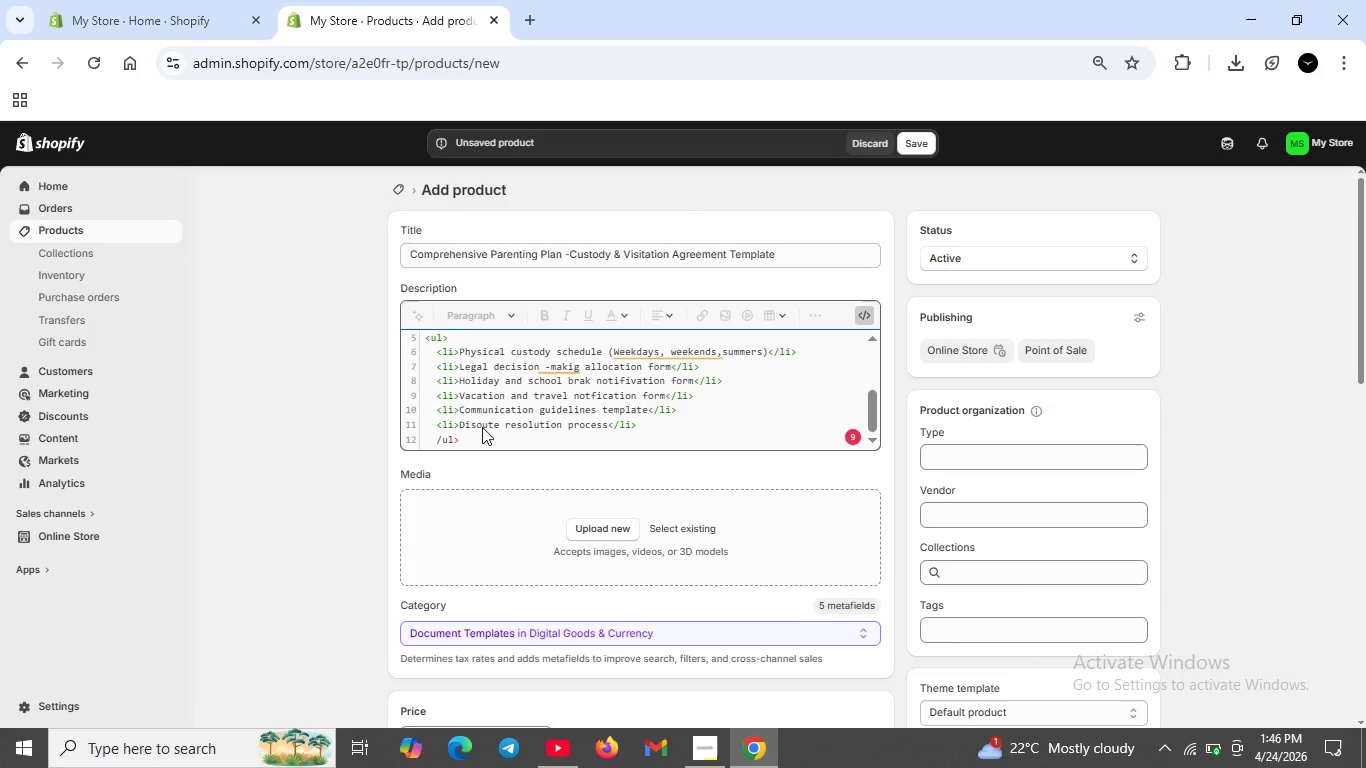 
left_click([482, 427])
 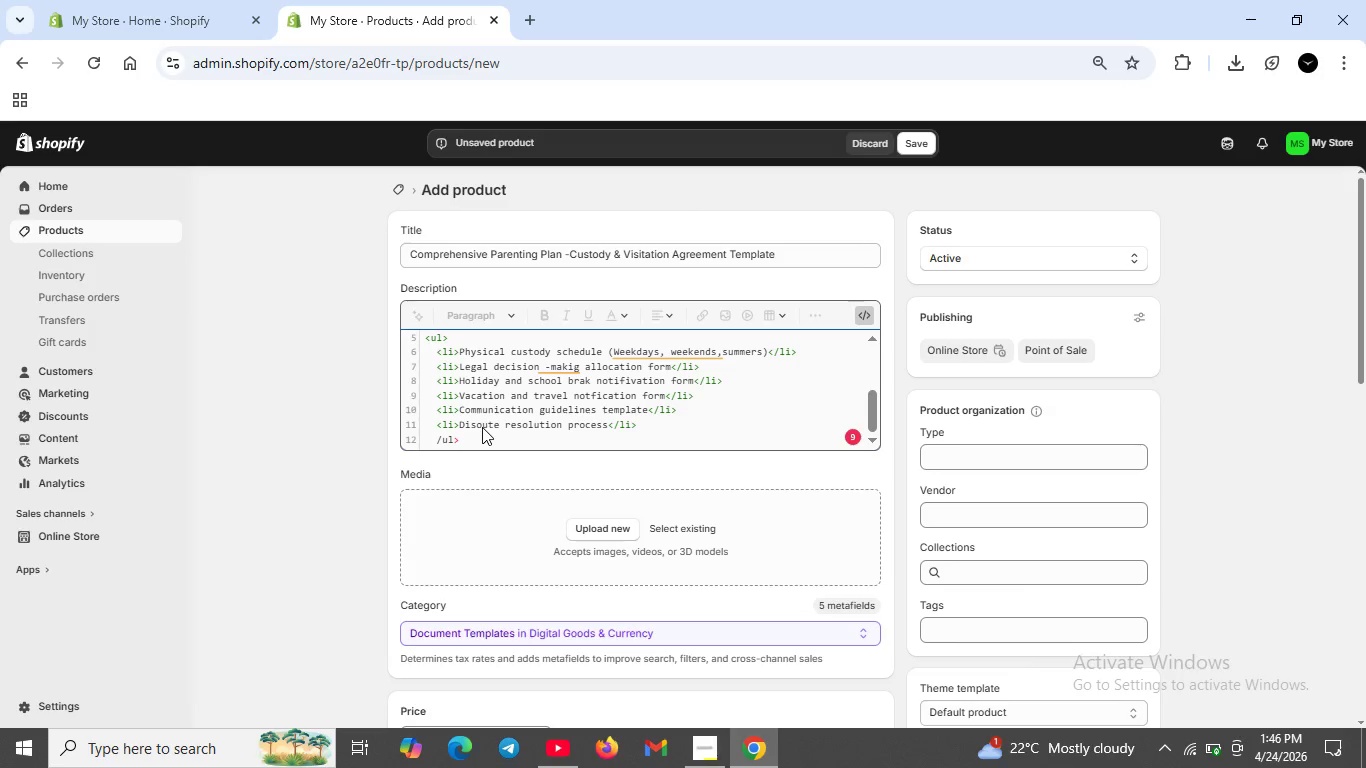 
key(Backspace)
 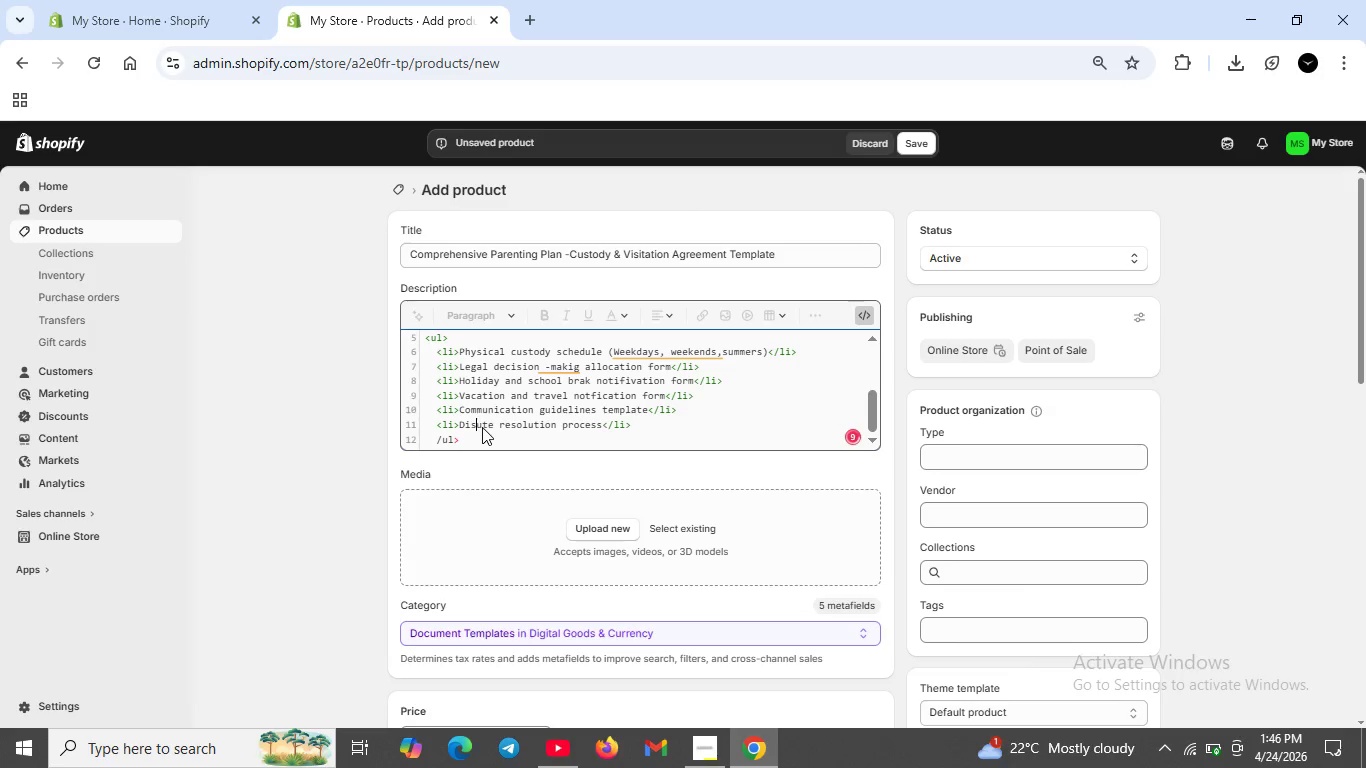 
key(P)
 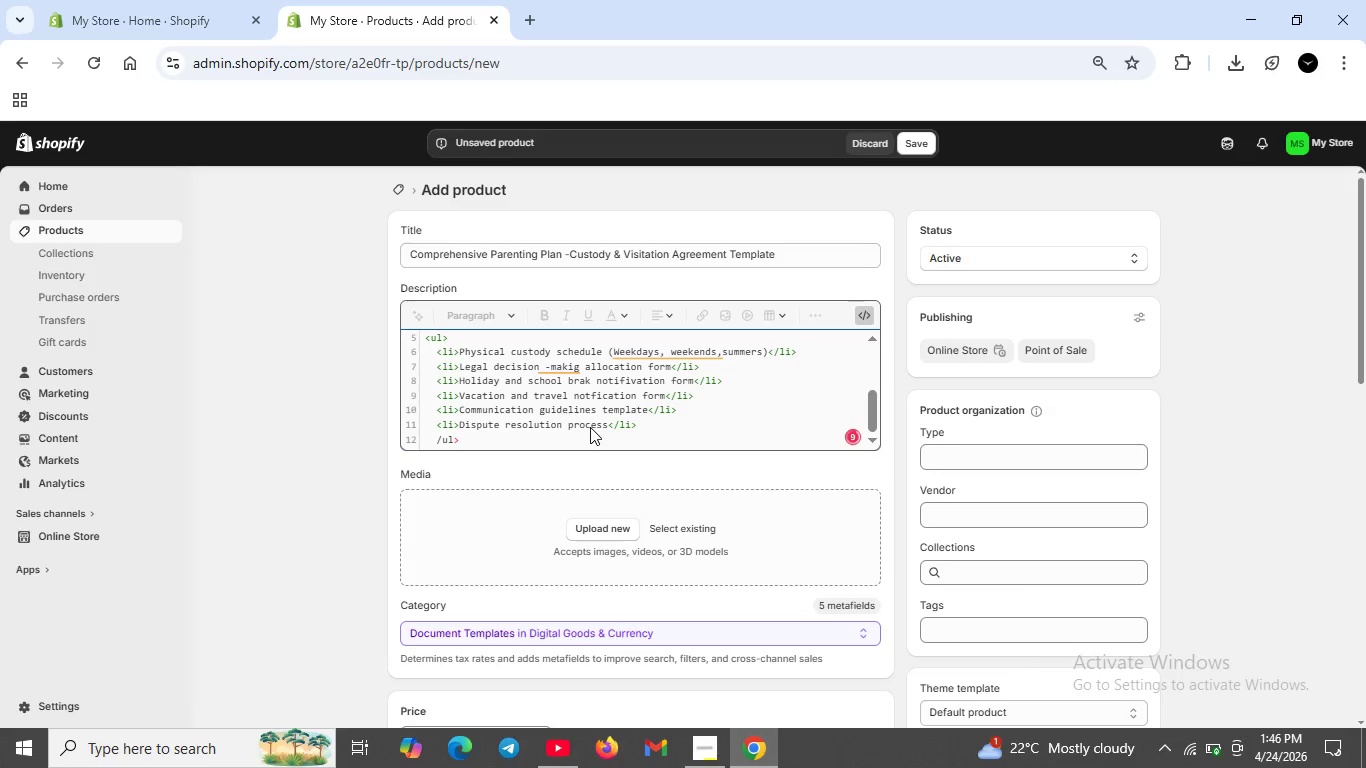 
left_click([591, 427])
 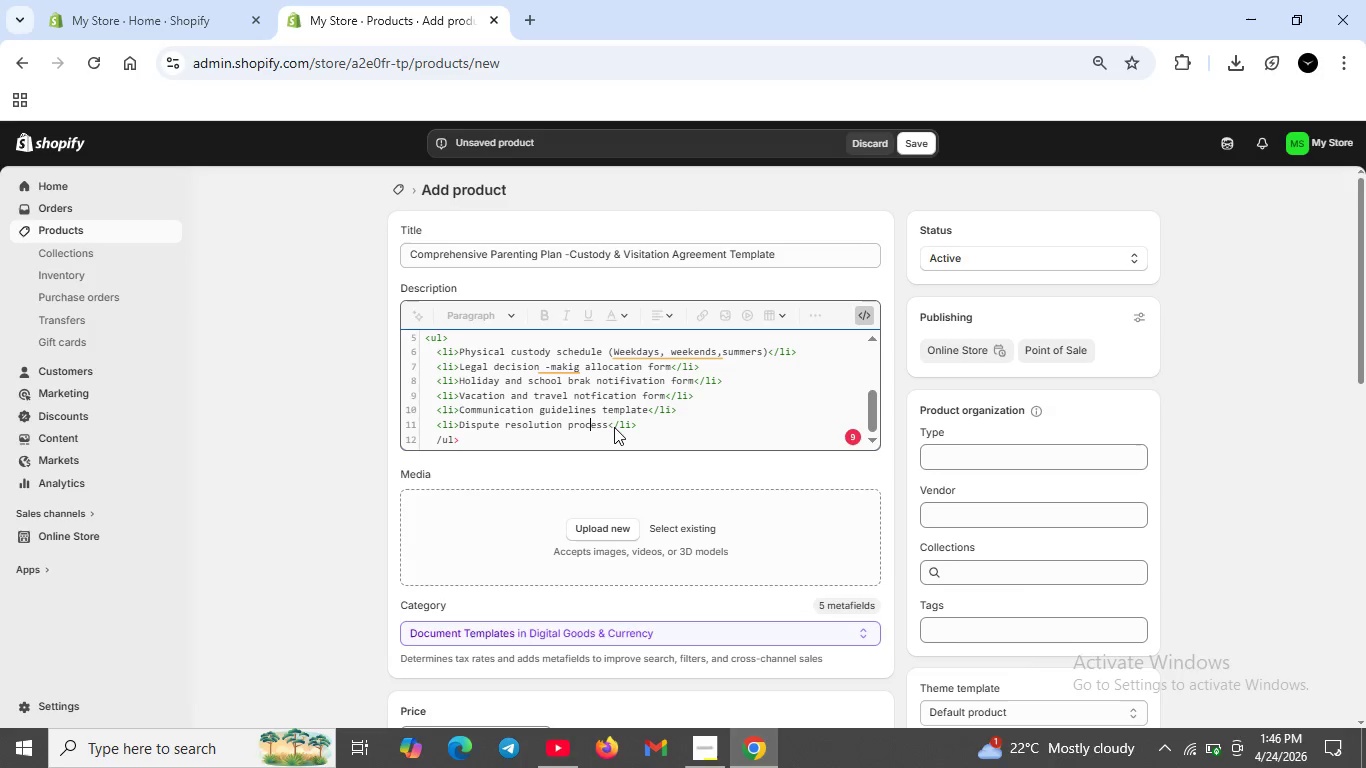 
left_click([610, 426])
 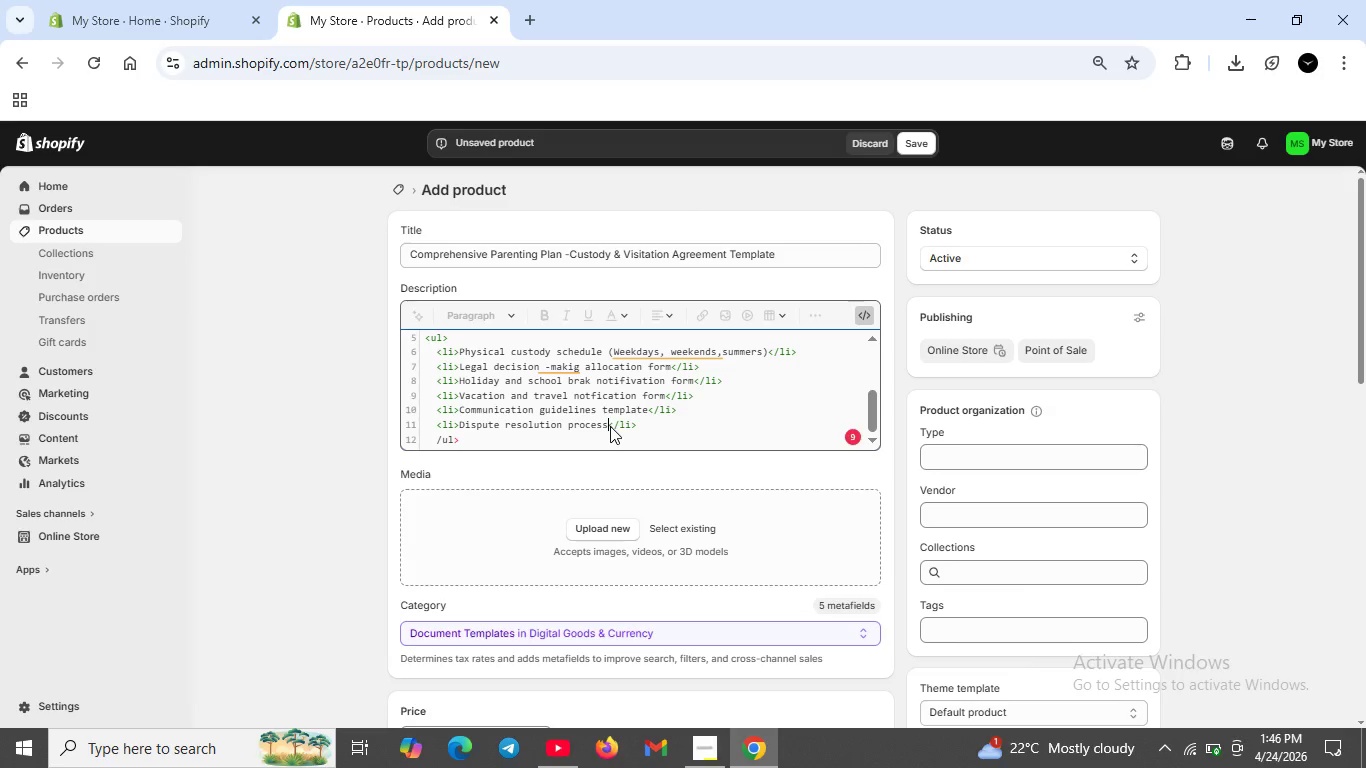 
type( form )
 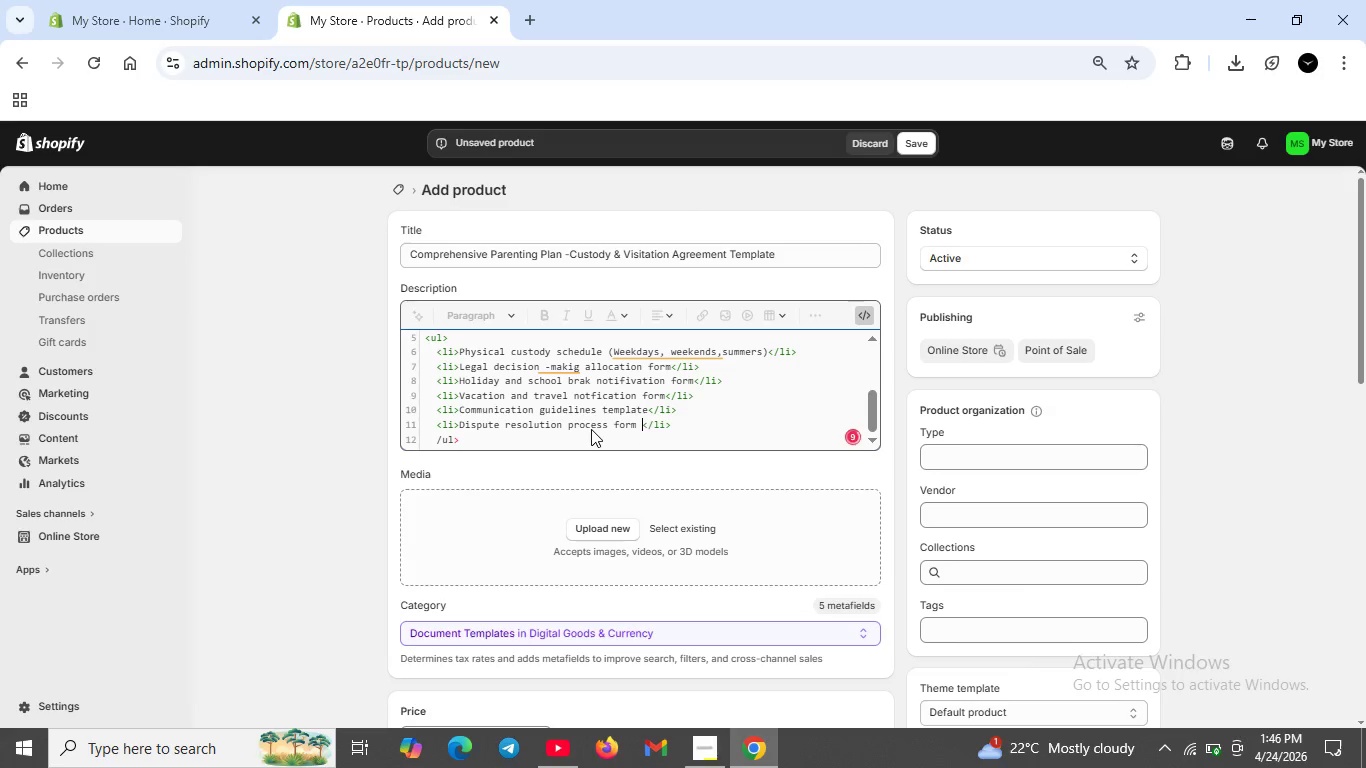 
key(Backspace)
 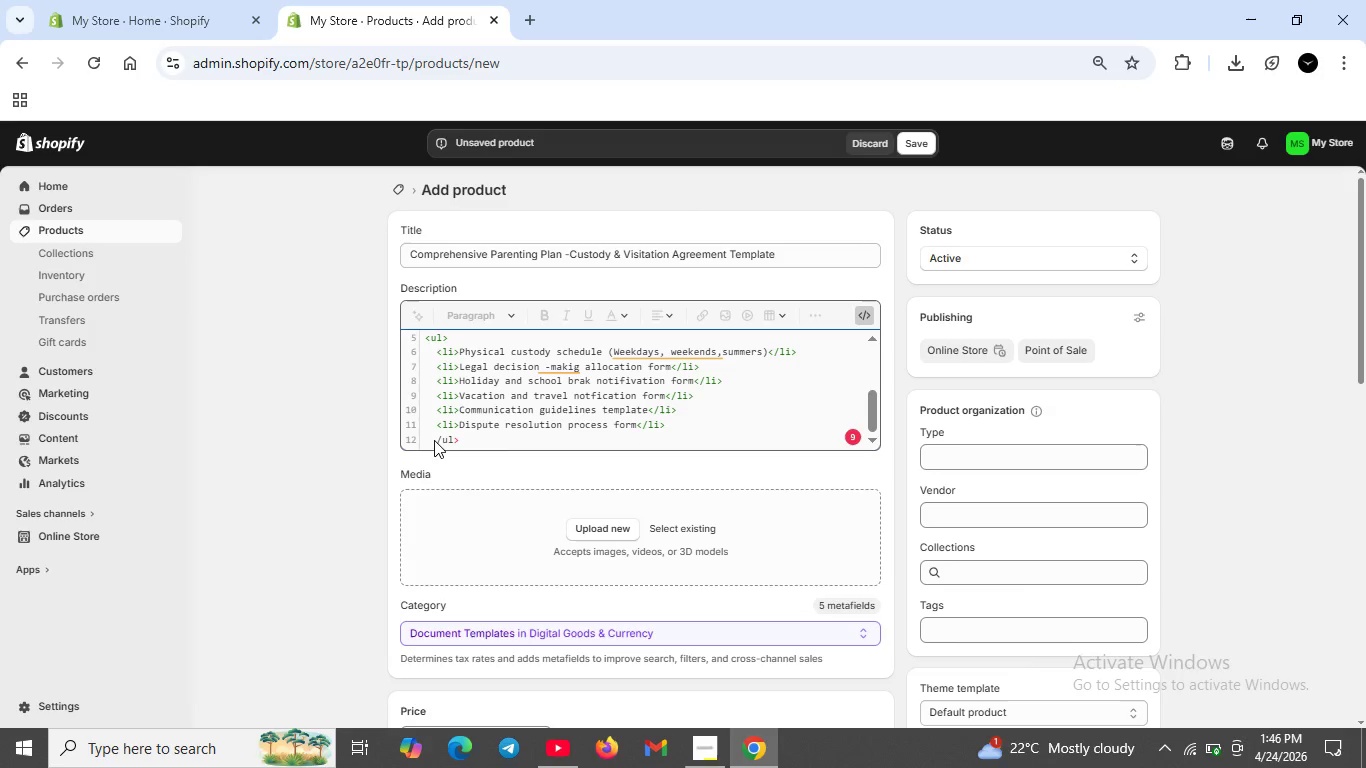 
left_click([434, 440])
 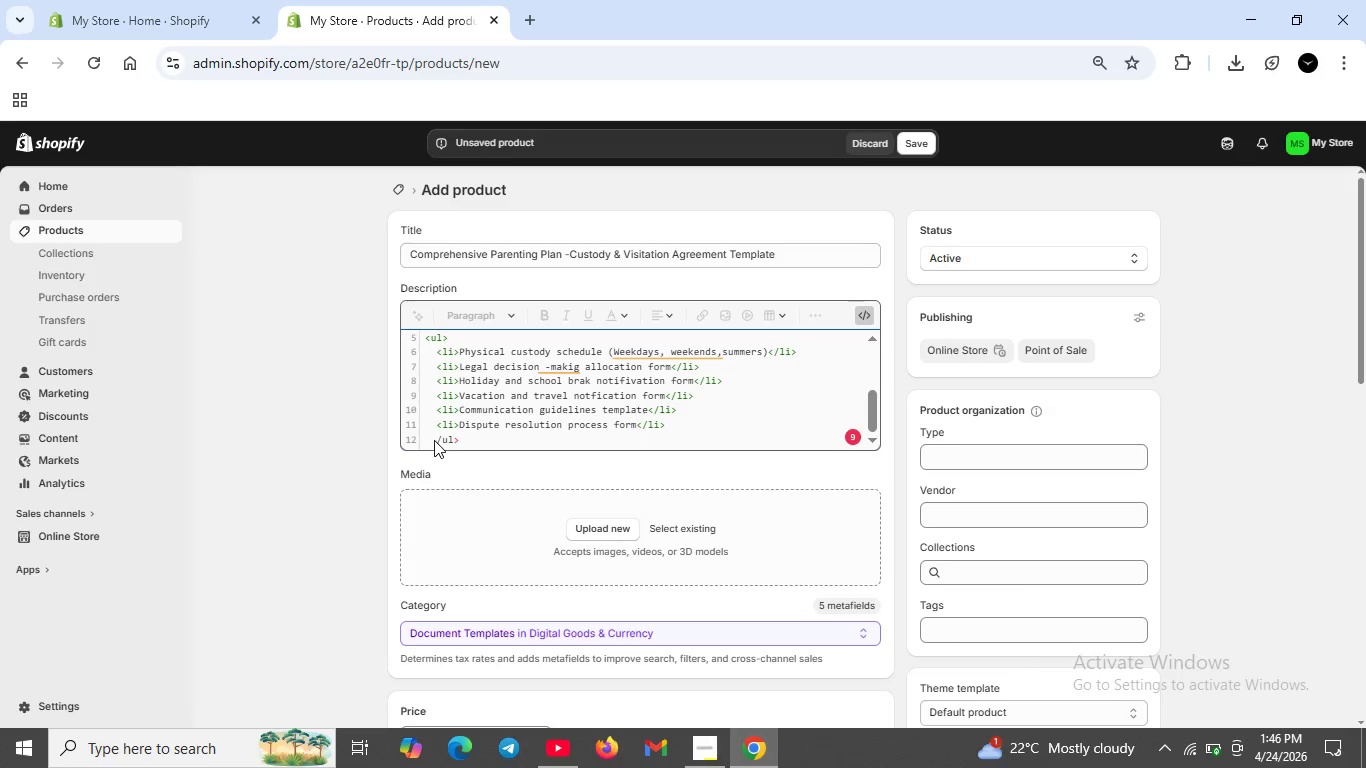 
key(Shift+Comma)
 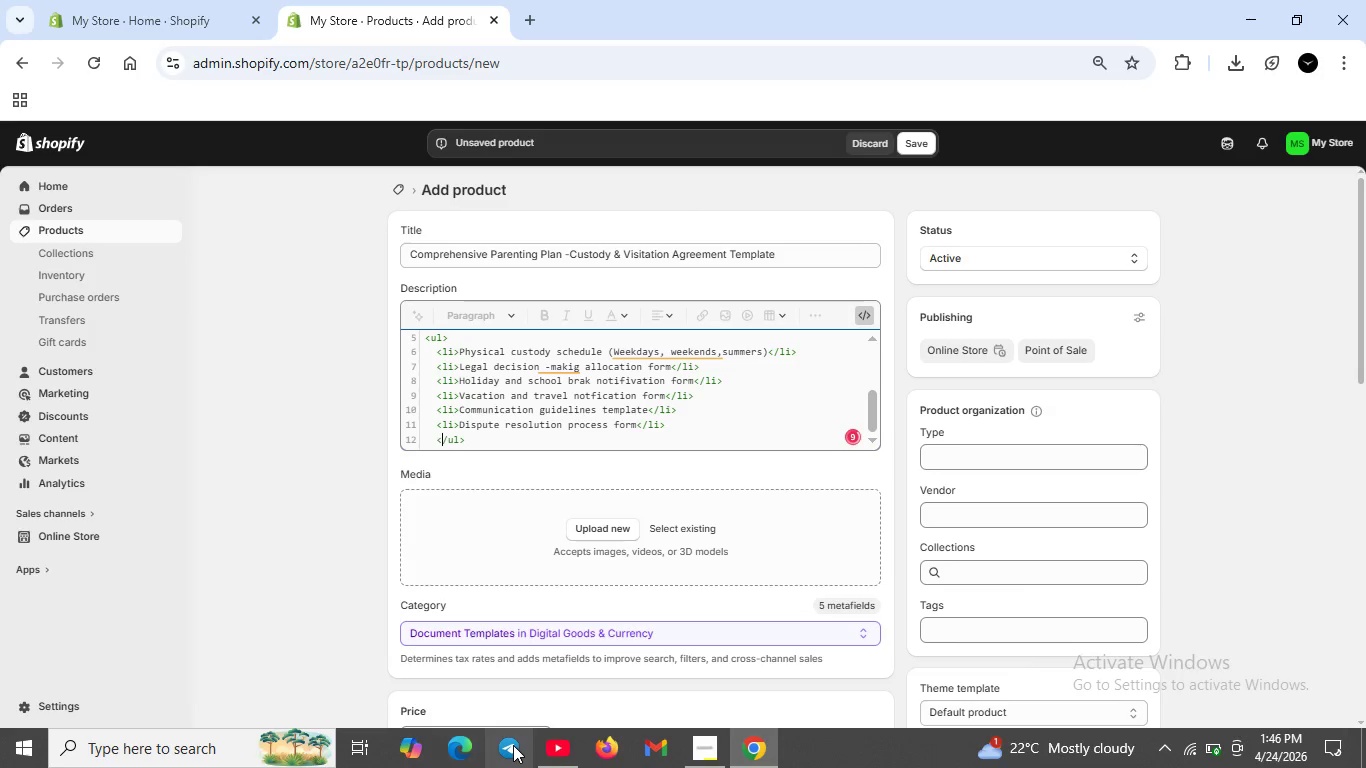 
left_click([550, 747])
 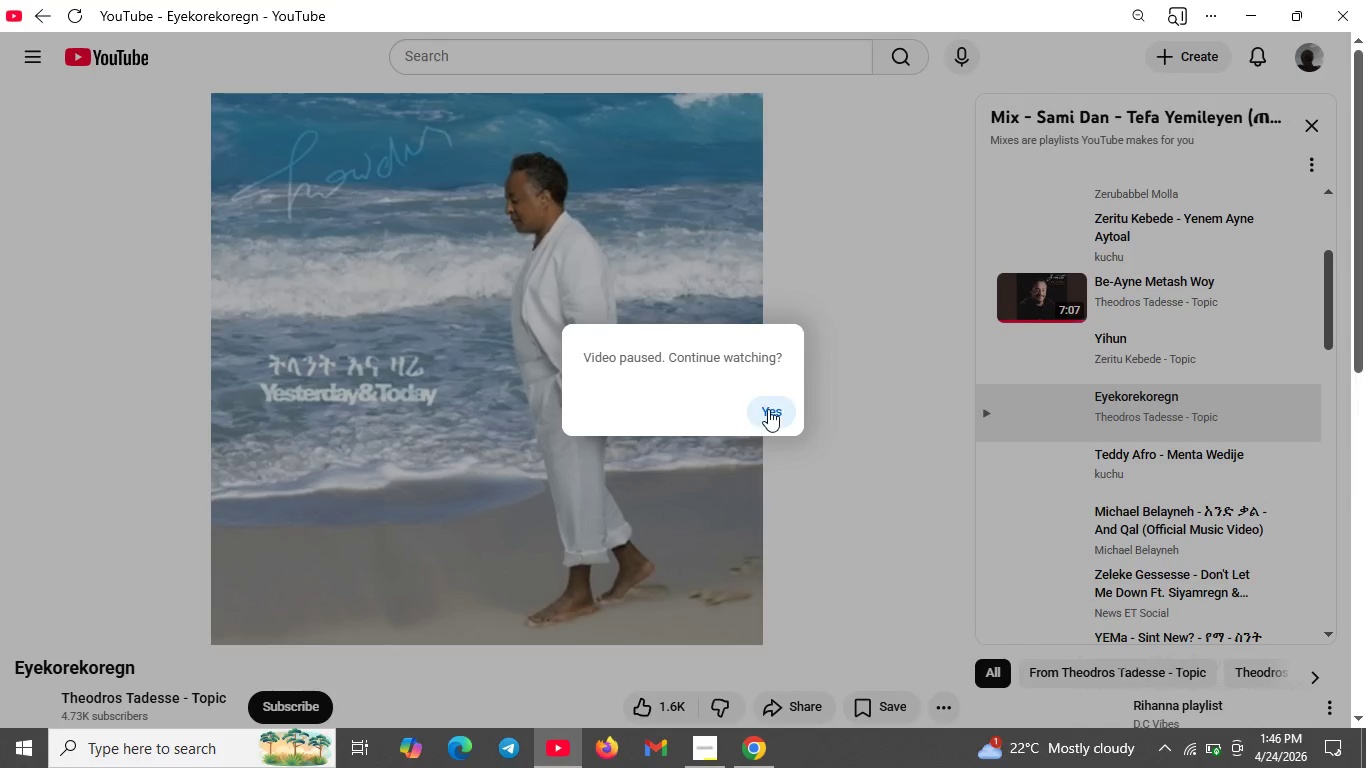 
left_click([768, 409])
 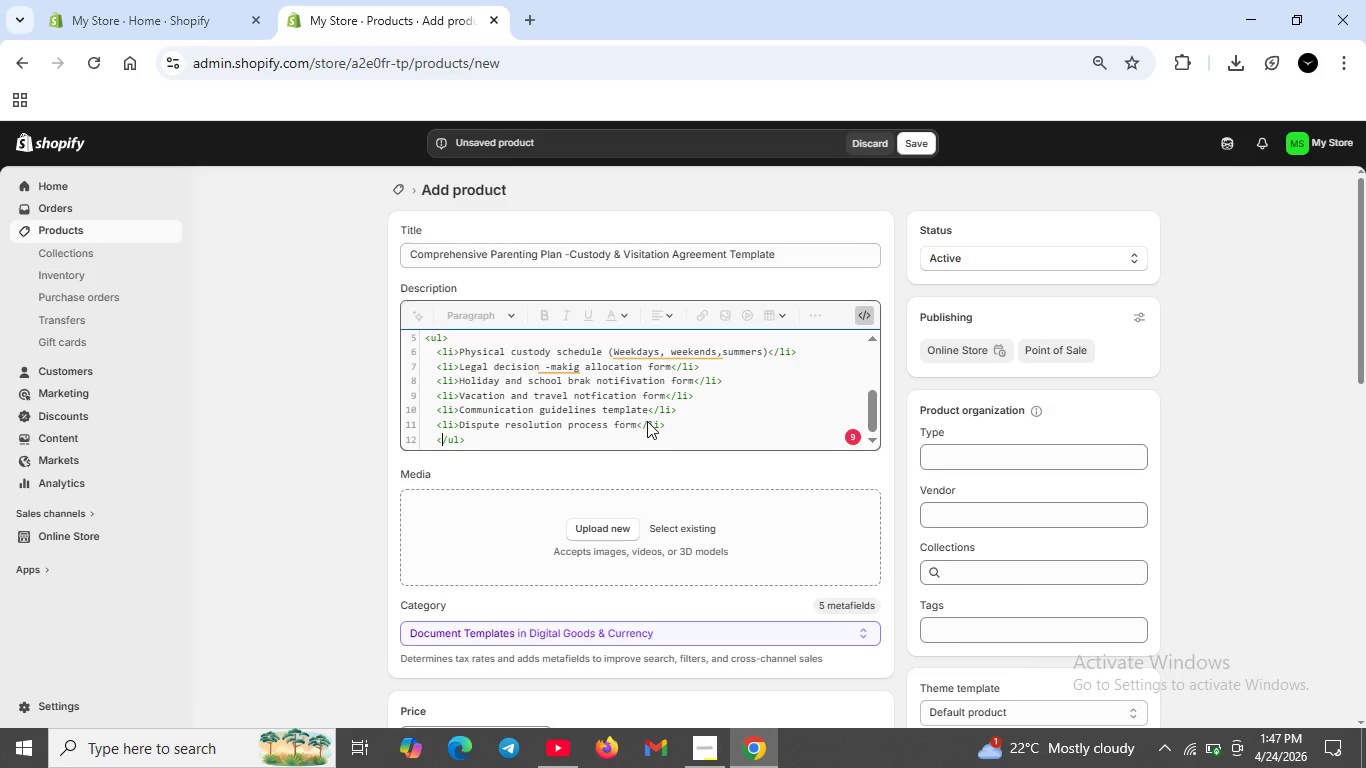 
left_click([525, 432])
 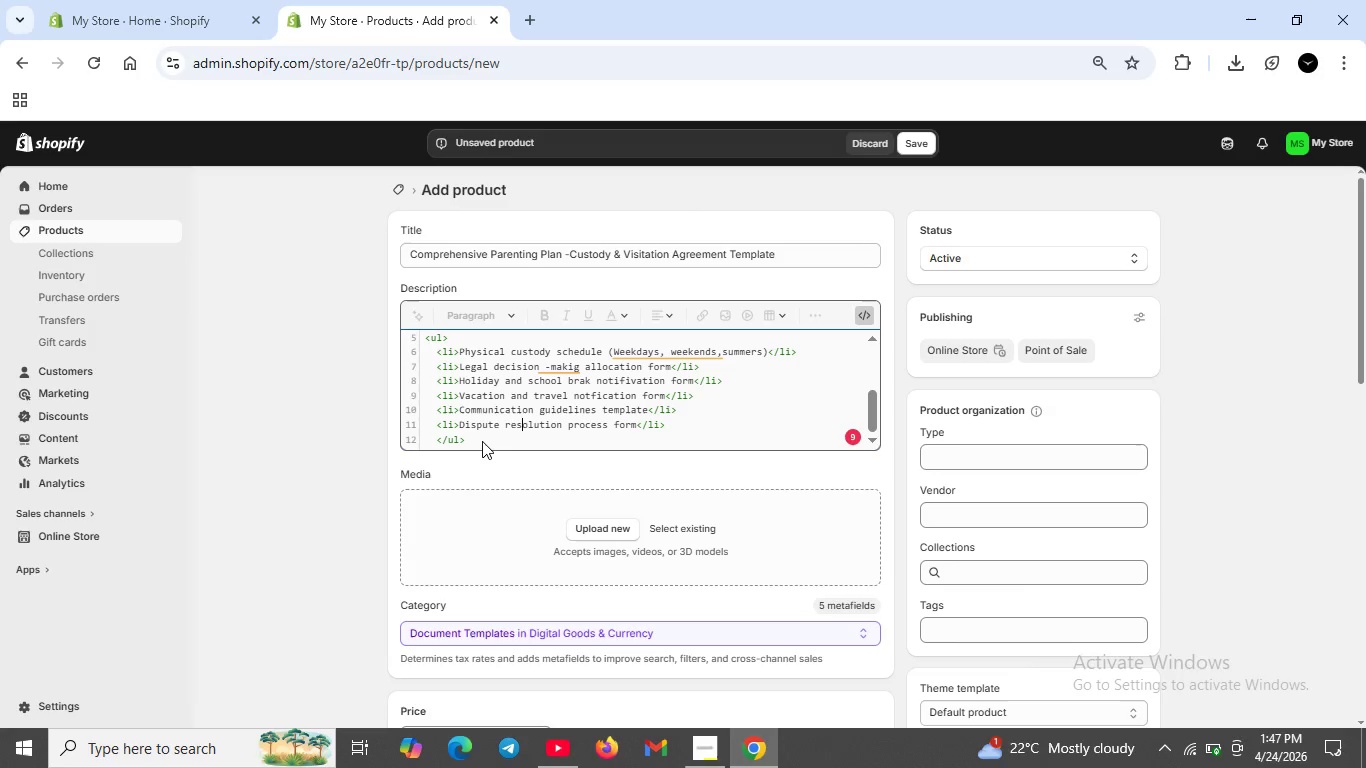 
left_click([482, 441])
 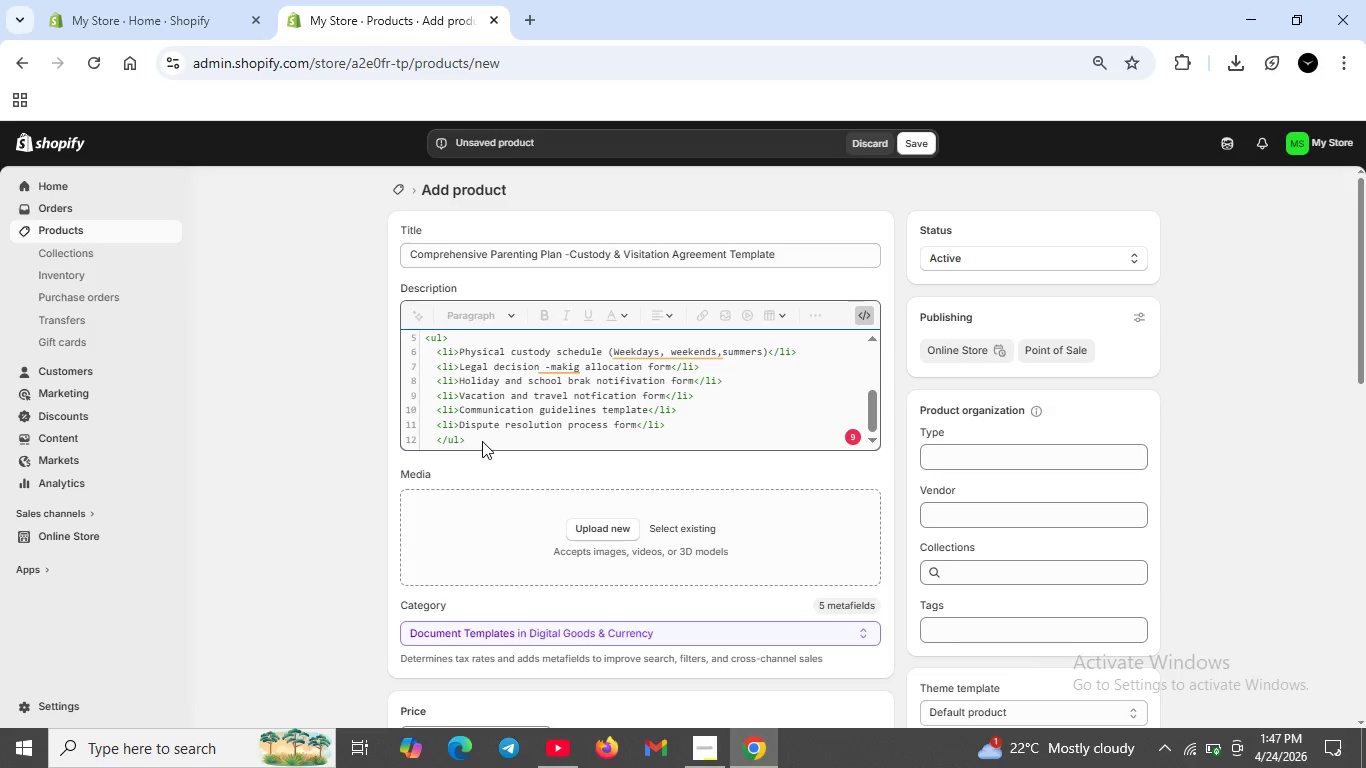 
key(Shift+ShiftRight)
 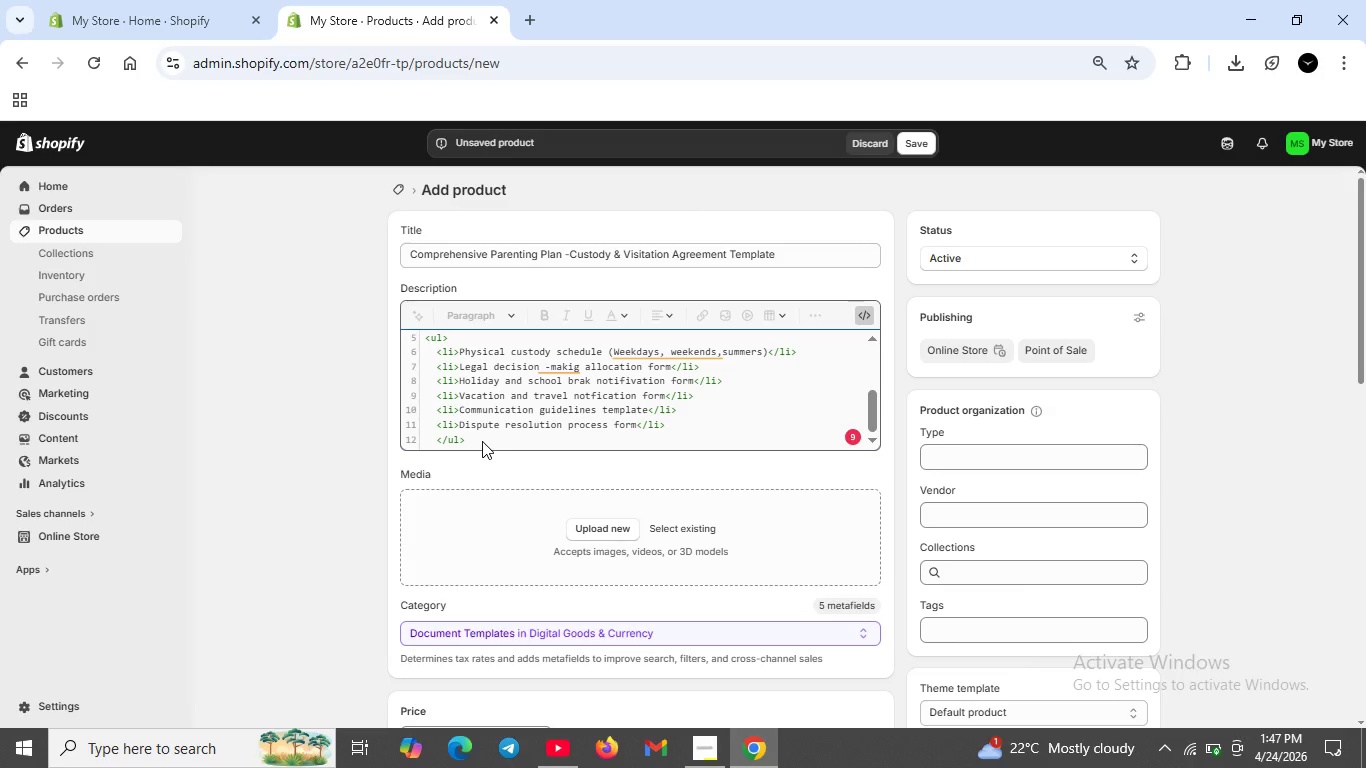 
key(Shift+Enter)
 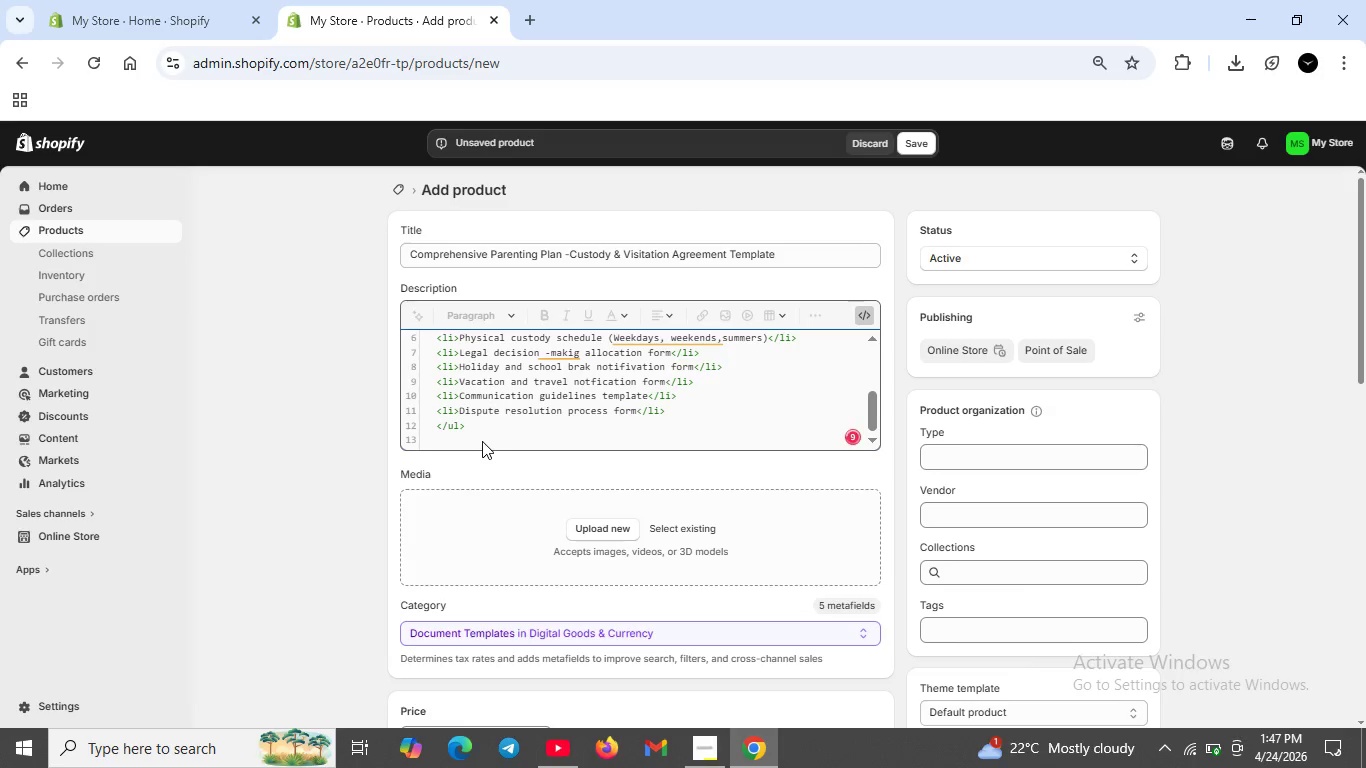 
key(Shift+Comma)
 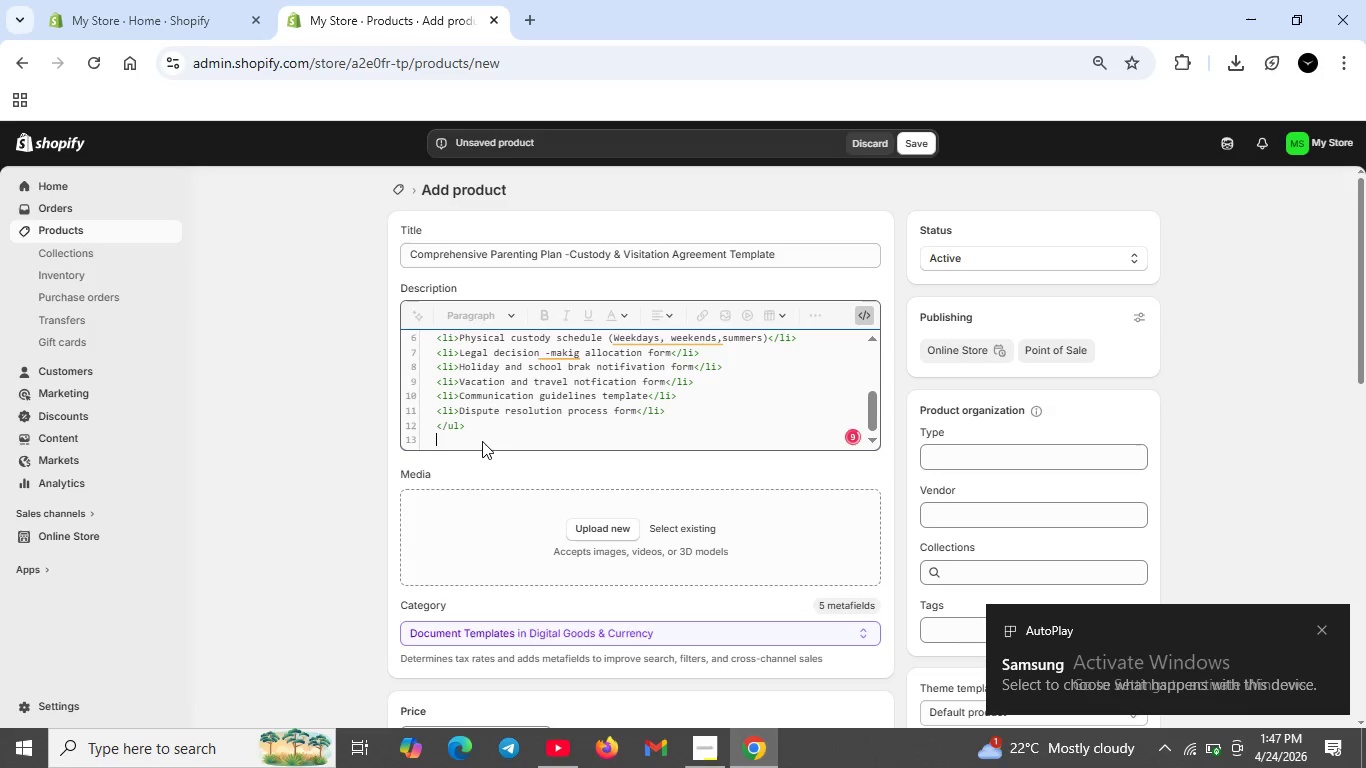 
key(P)
 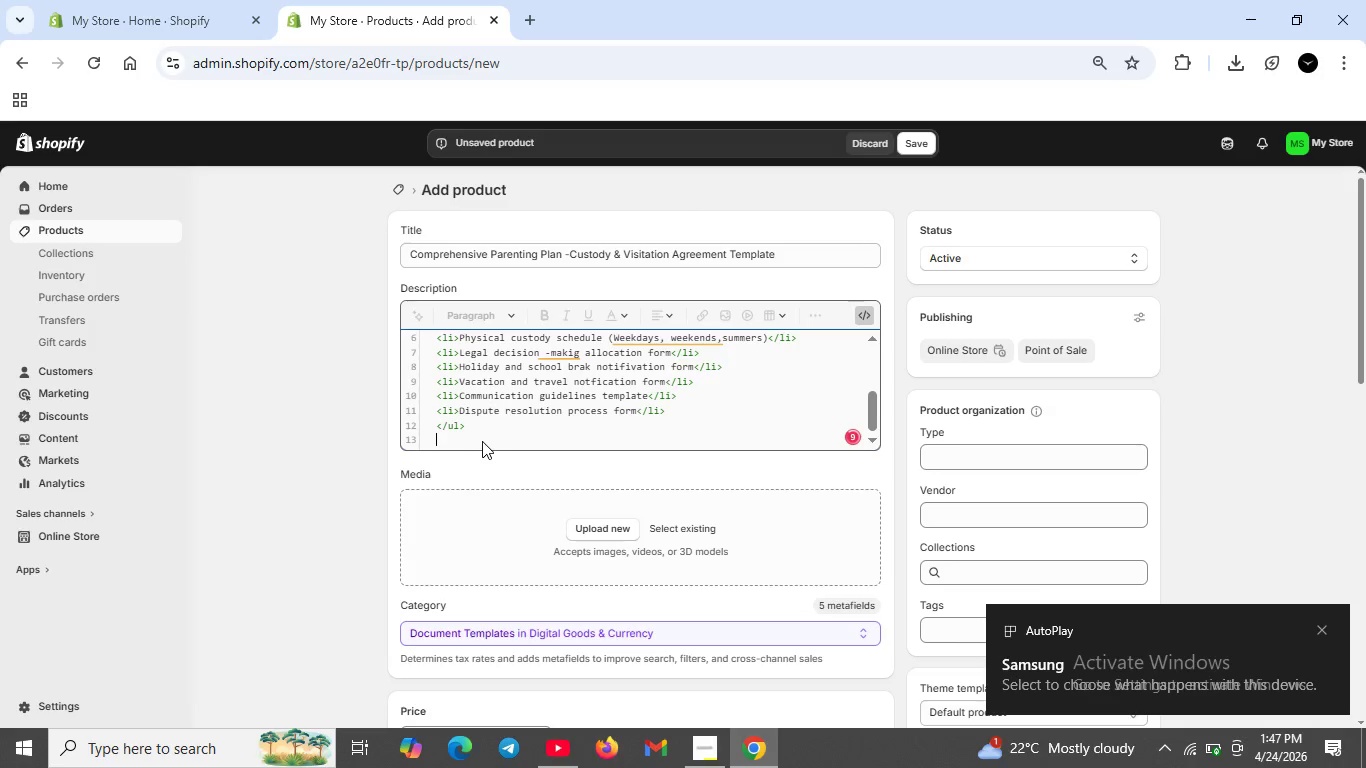 
key(Shift+ShiftRight)
 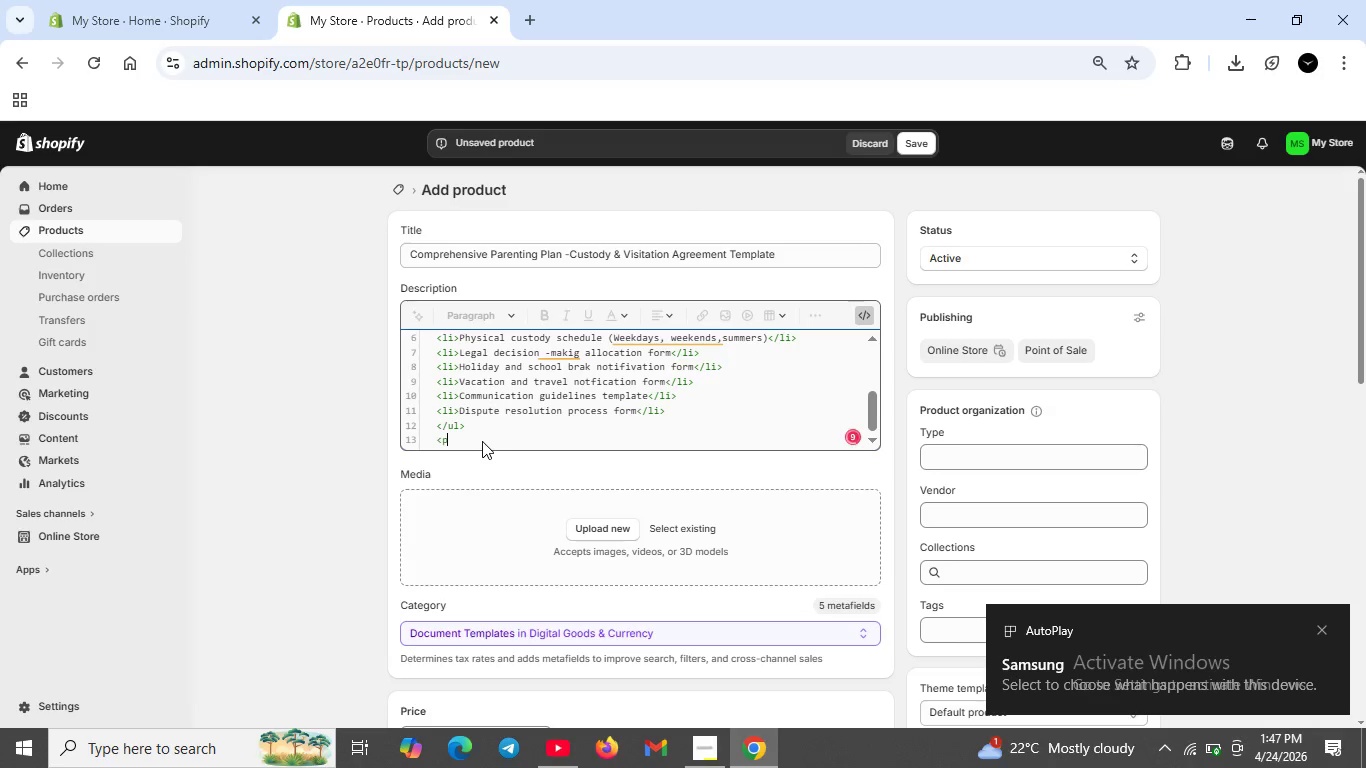 
key(Shift+Period)
 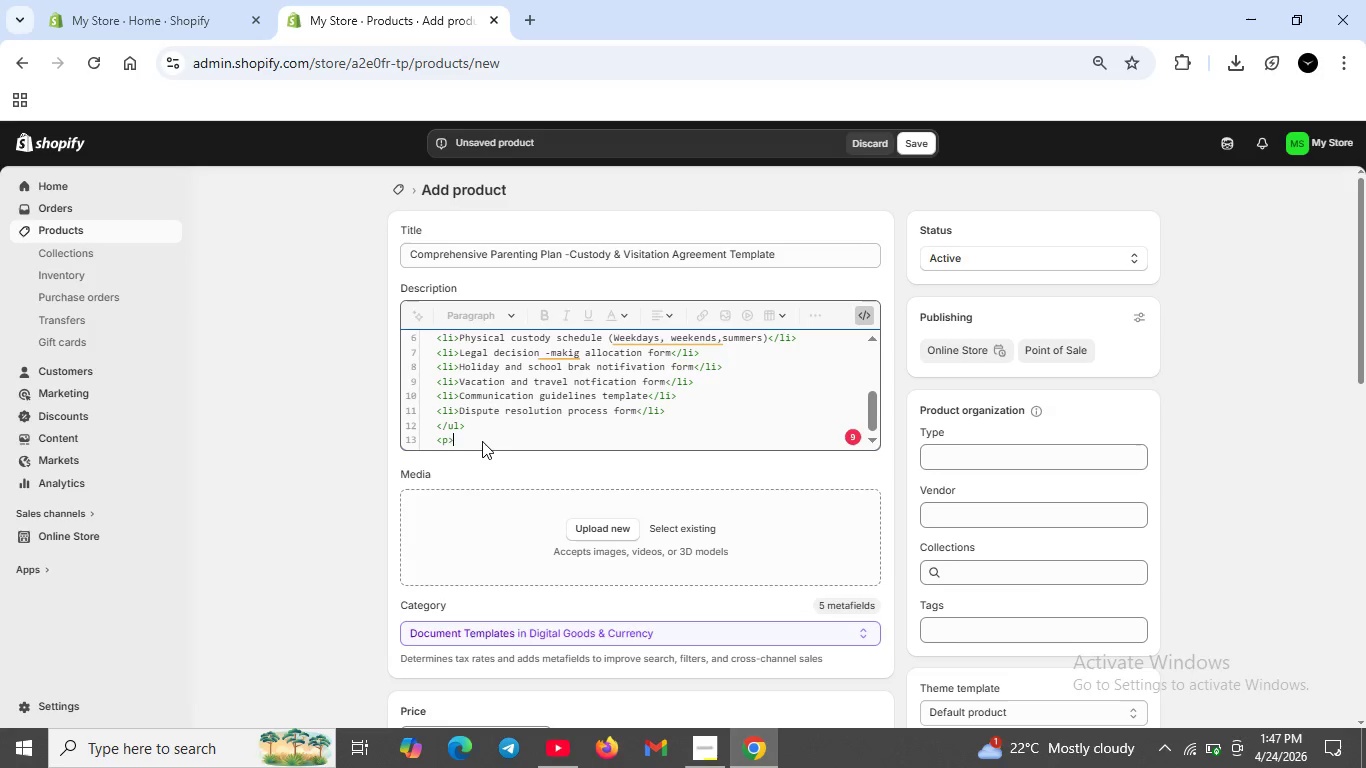 
type(All forms are downlao)
key(Backspace)
key(Backspace)
type(oadable immediately agf)
key(Backspace)
key(Backspace)
type(fter ourchase.R)
key(Backspace)
type( eD)
key(Backspace)
key(Backspace)
type(Editable)
 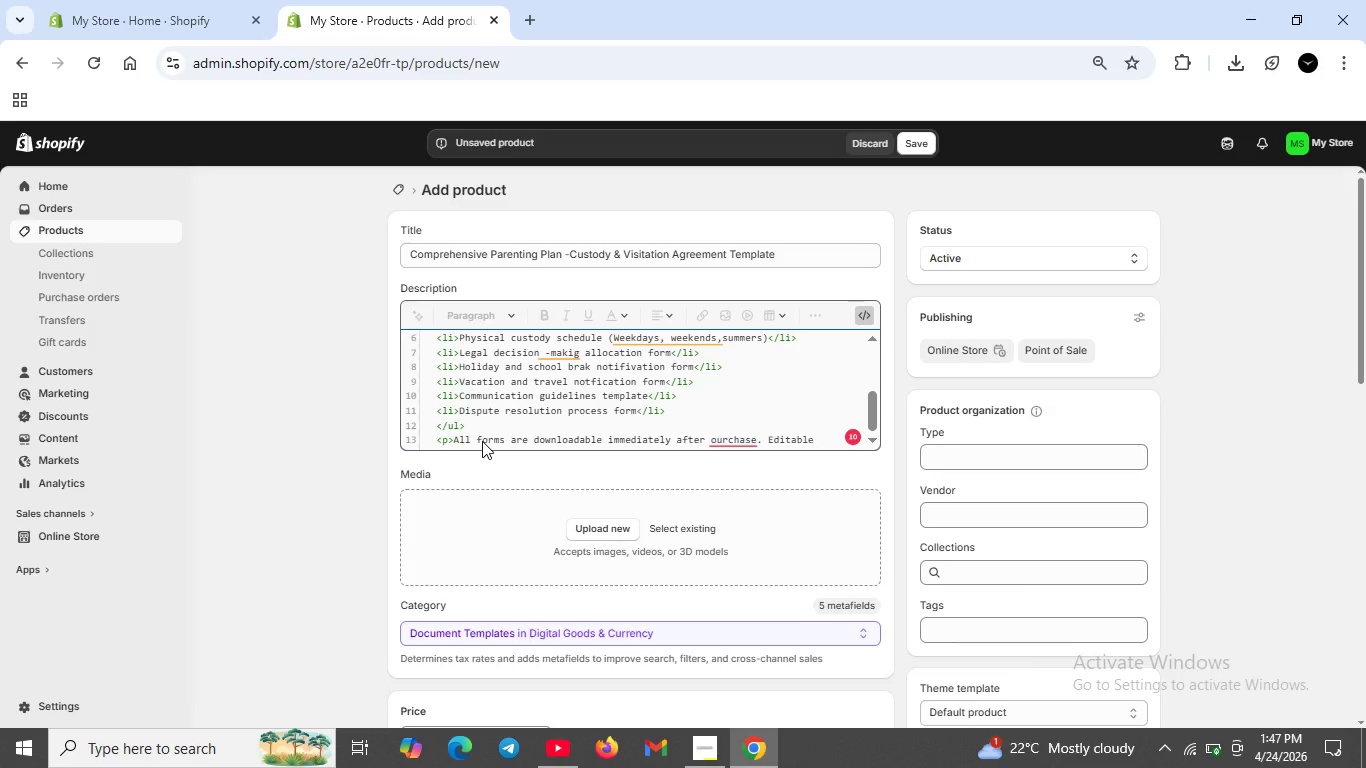 
type(in Microsoft Word or Google Doca.</p>)
 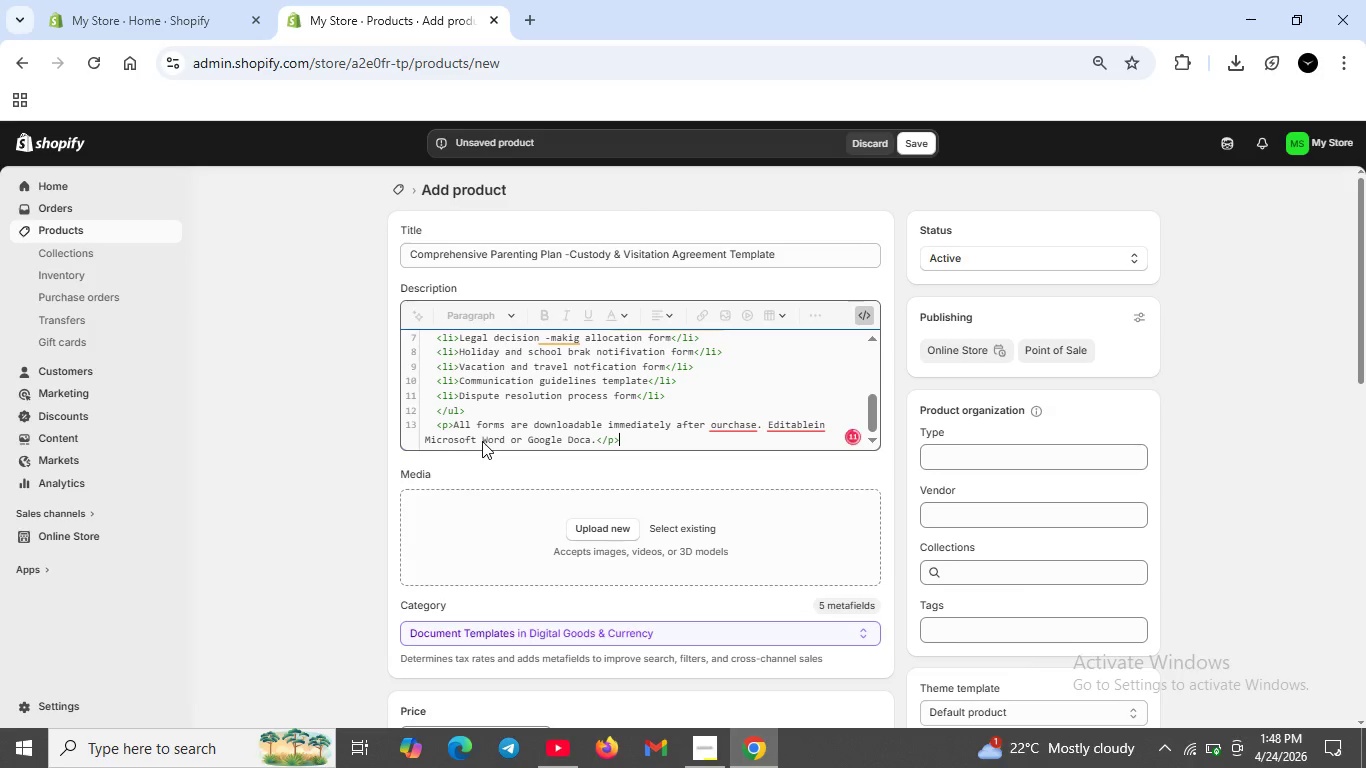 
left_click([594, 437])
 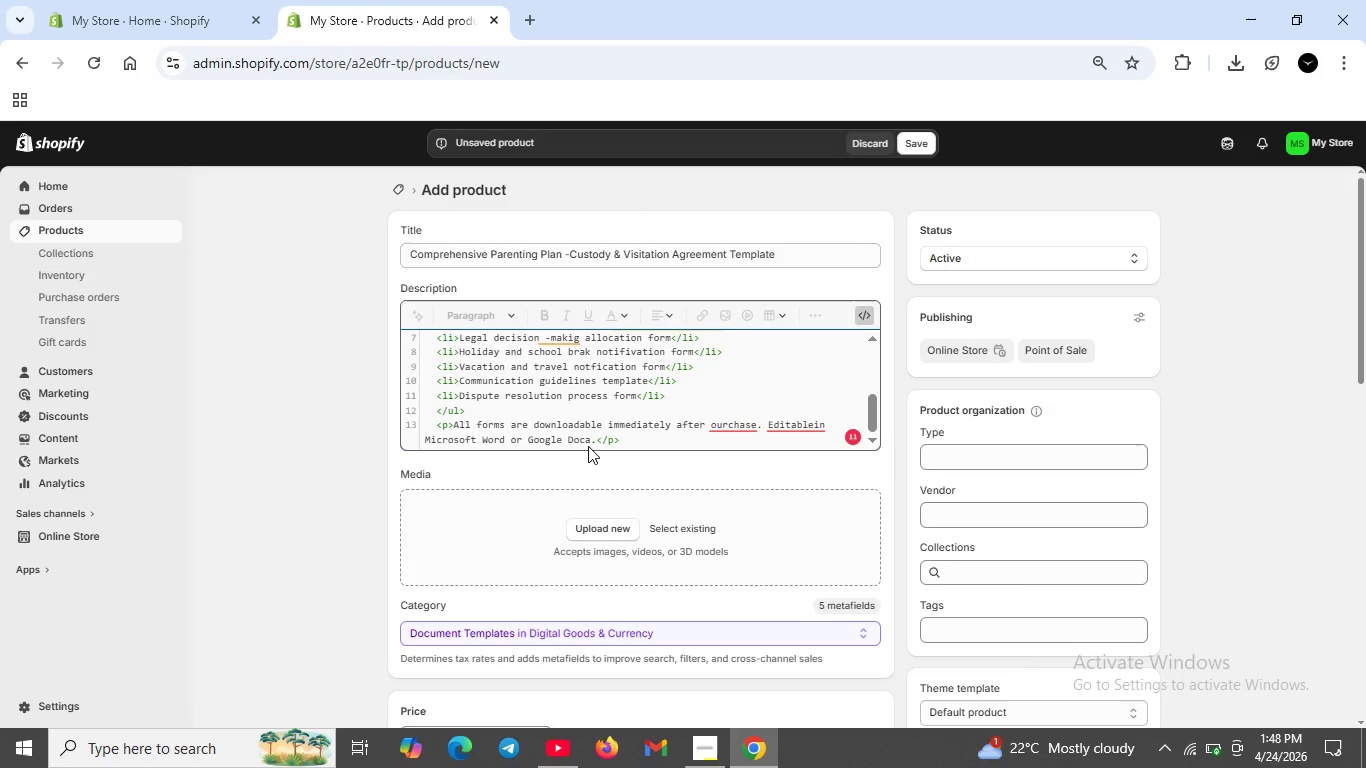 
key(Backspace)
 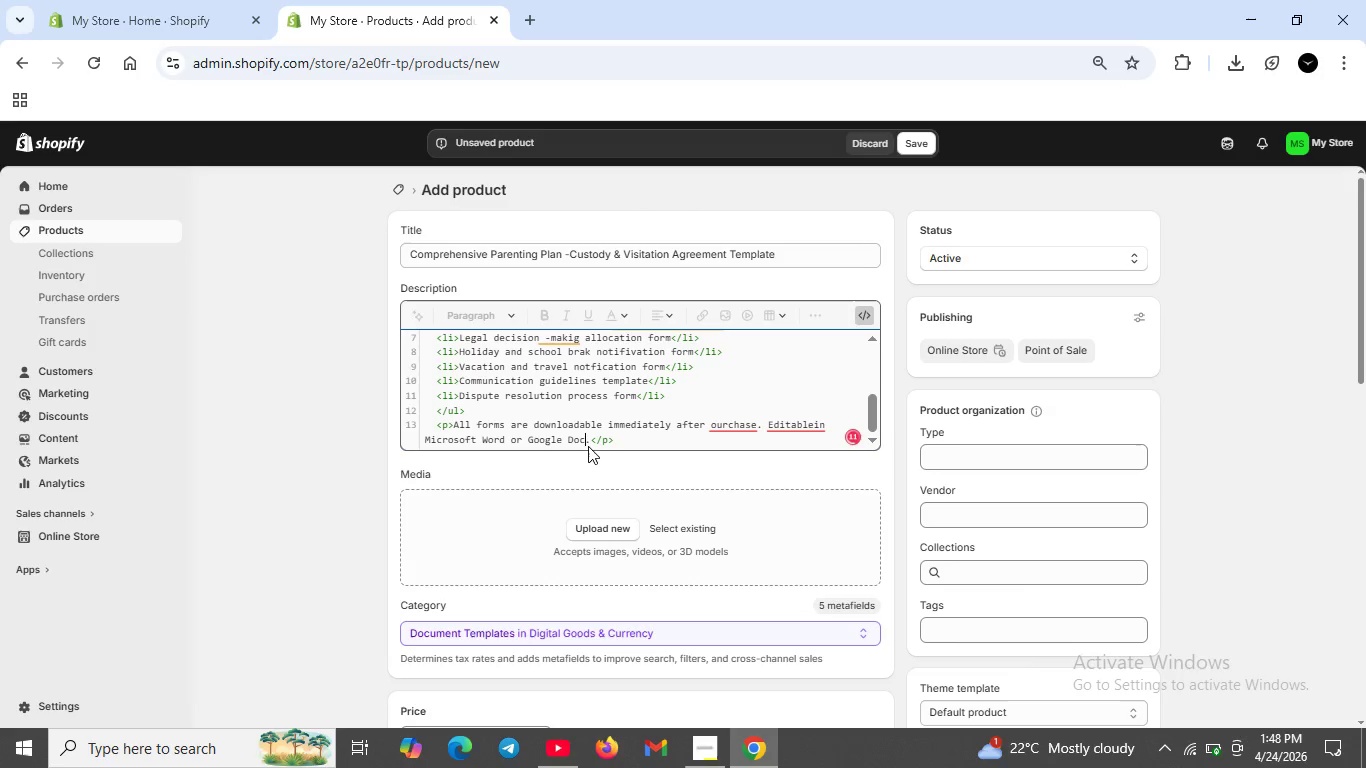 
key(S)
 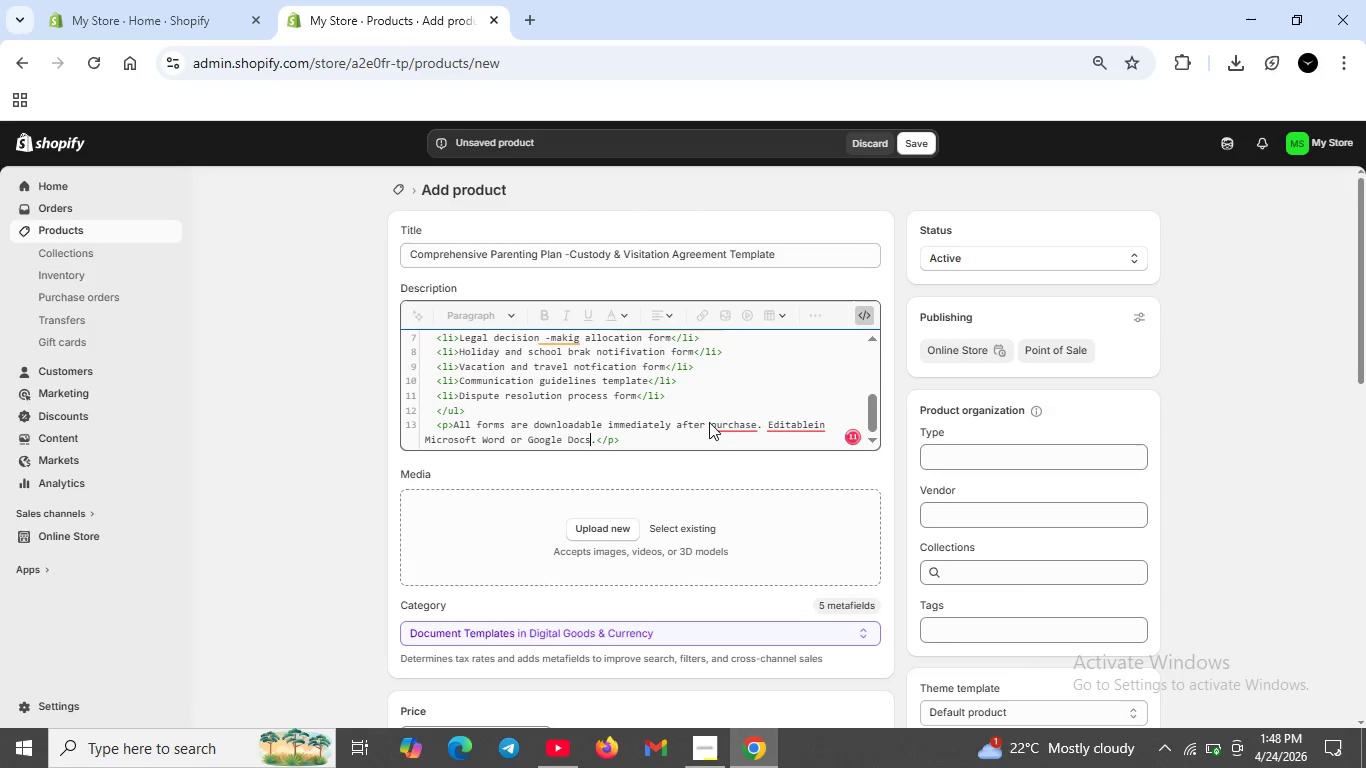 
left_click([714, 424])
 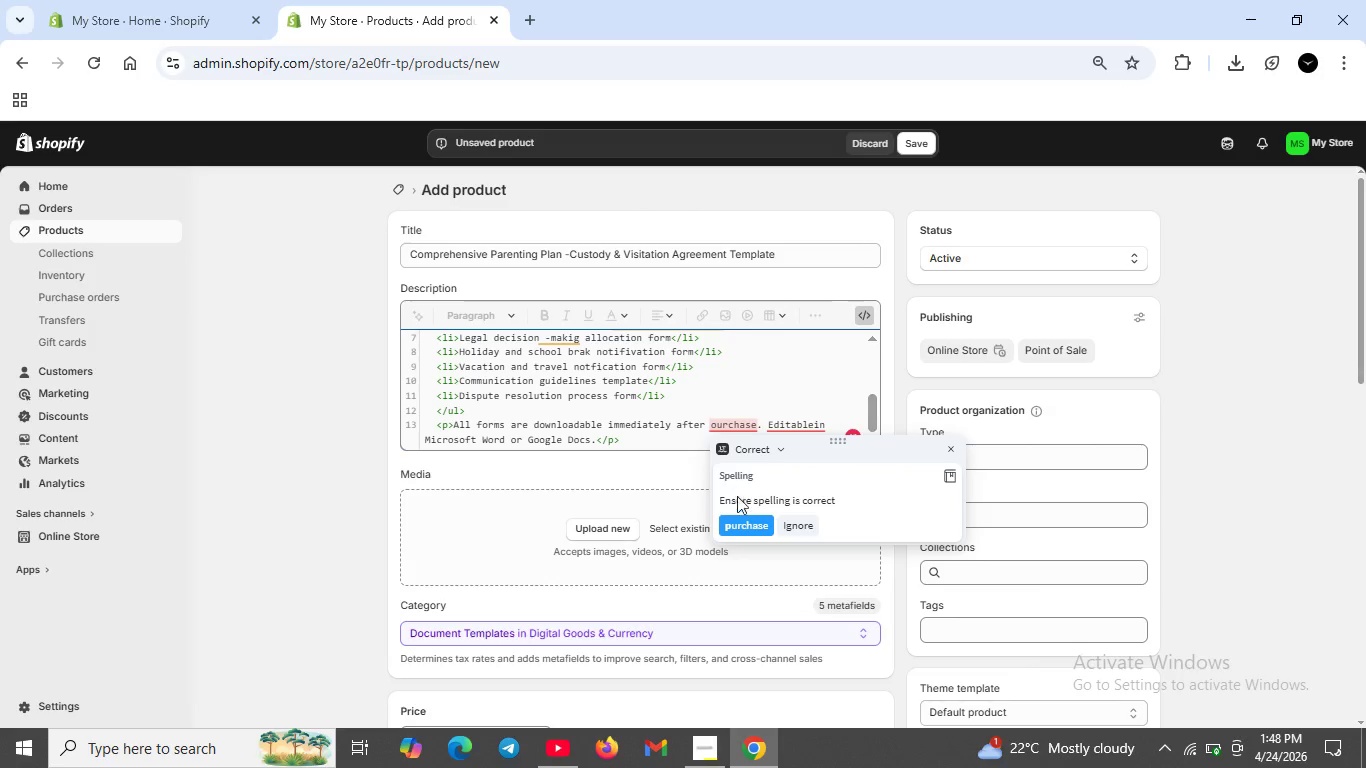 
left_click([751, 524])
 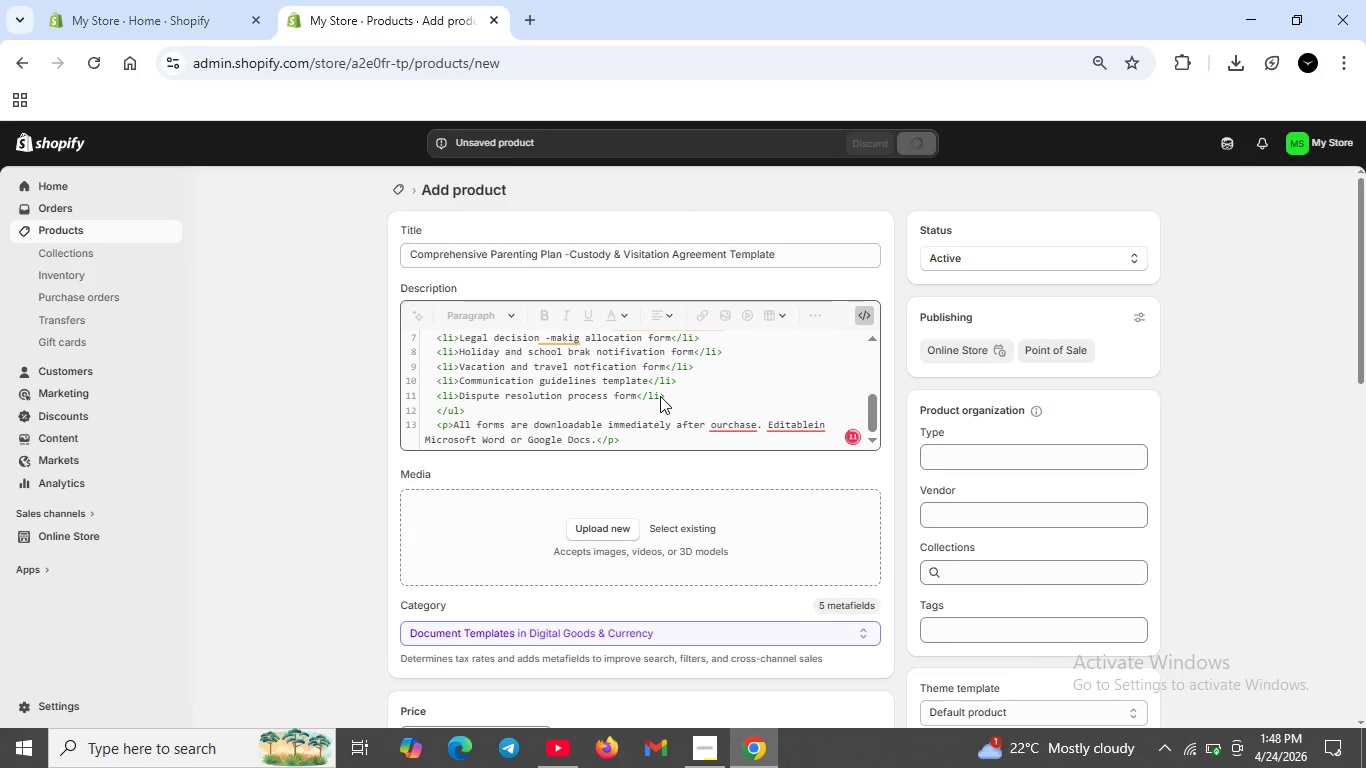 
wait(5.92)
 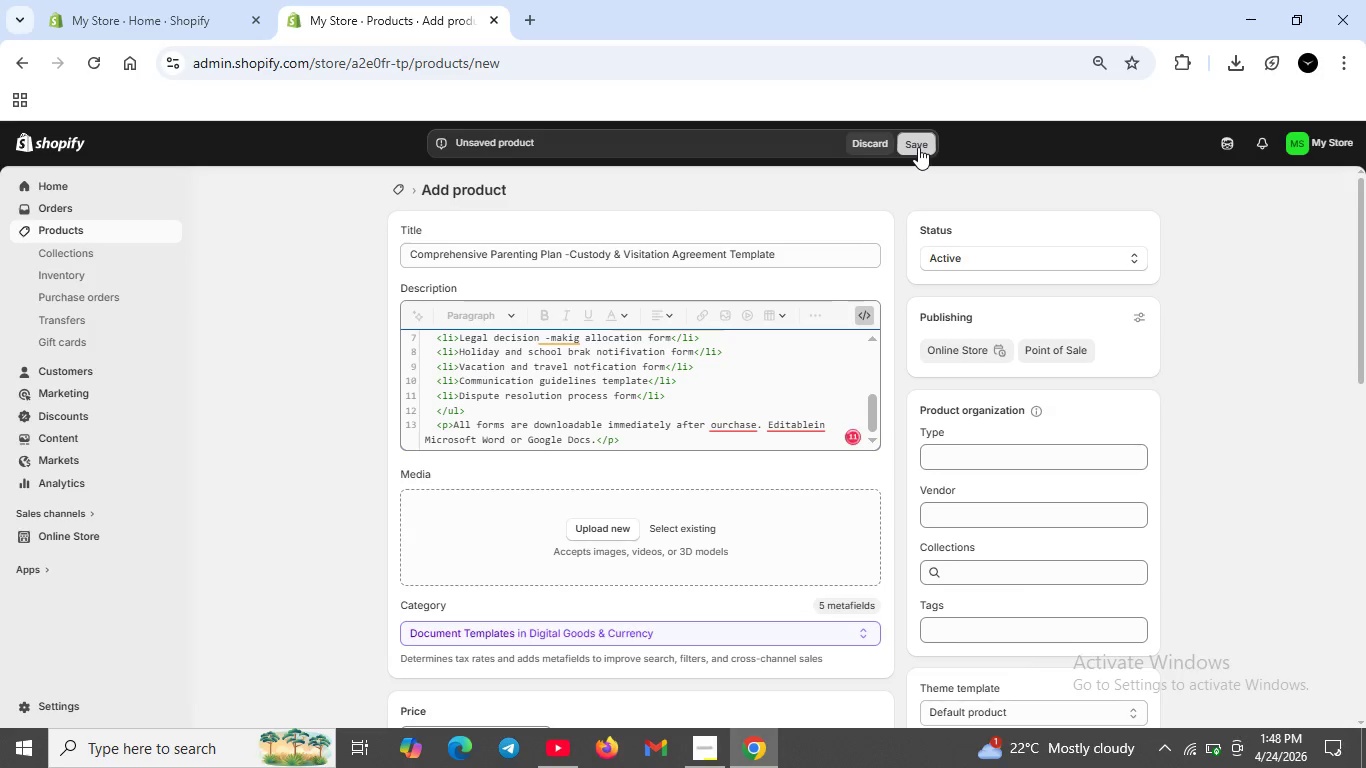 
scroll: coordinate [660, 396], scroll_direction: up, amount: 5.0
 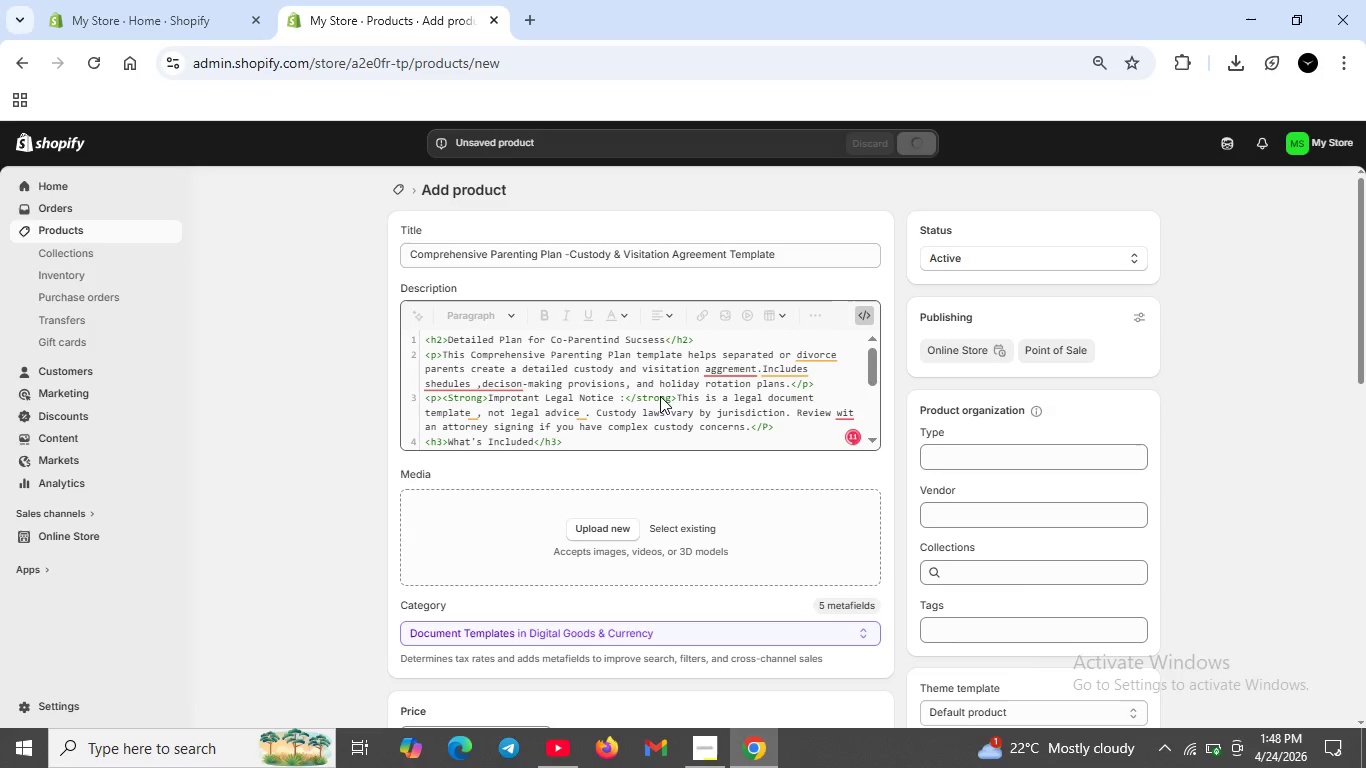 
scroll: coordinate [660, 396], scroll_direction: none, amount: 0.0
 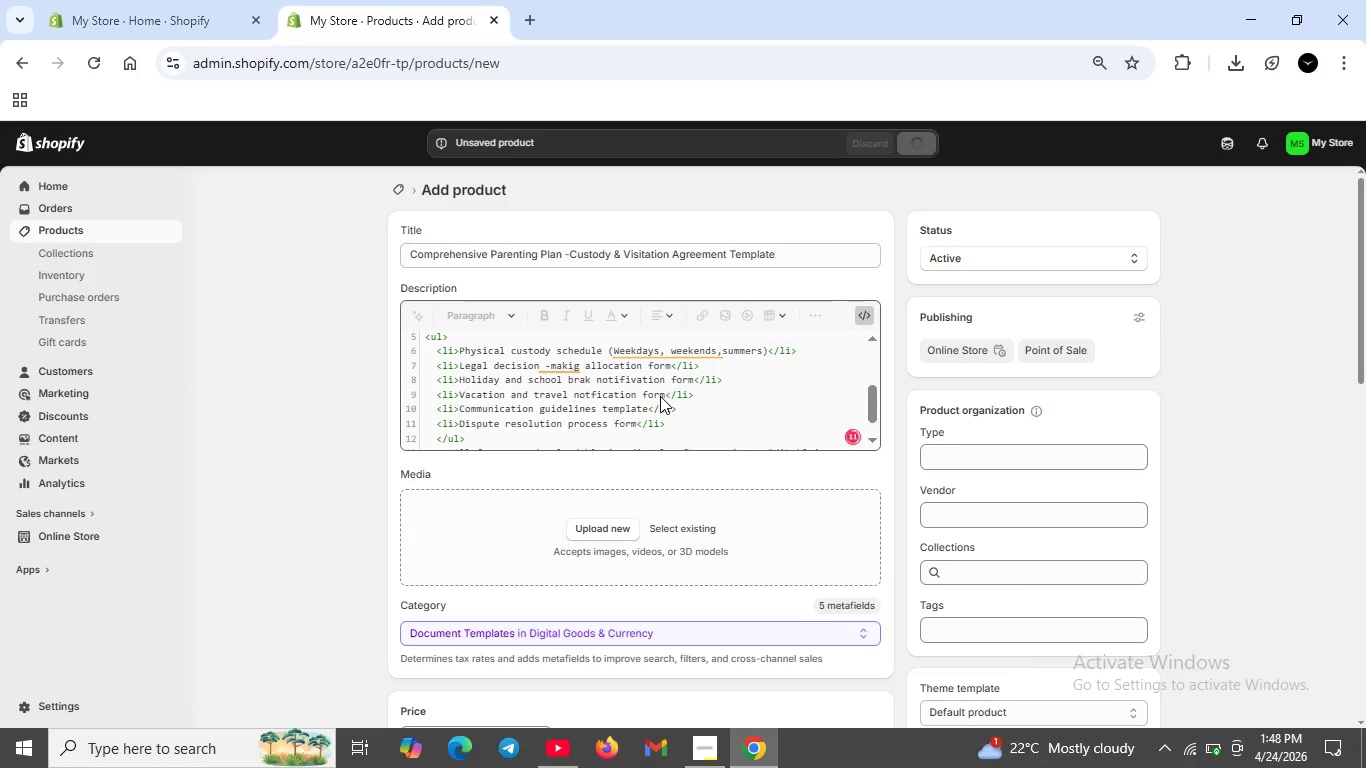 
scroll: coordinate [660, 396], scroll_direction: up, amount: 6.0
 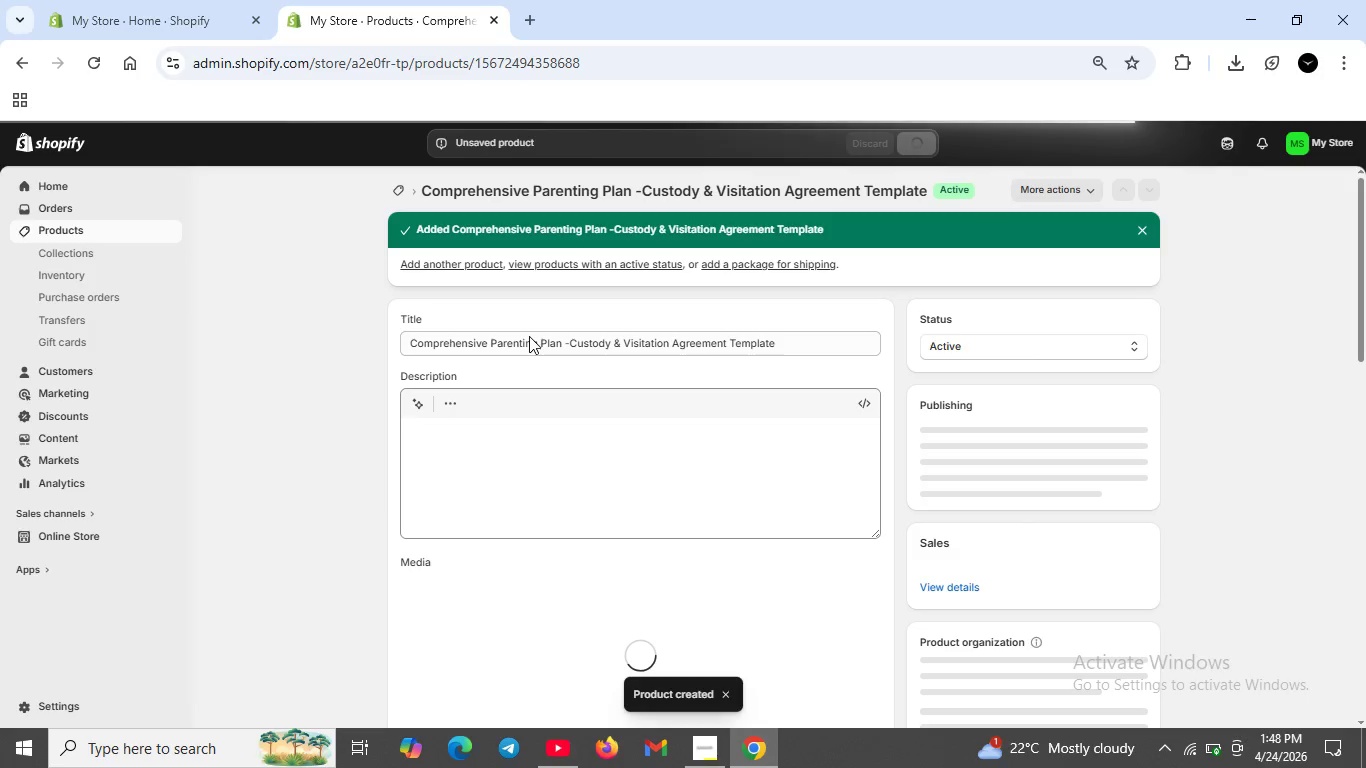 
wait(5.71)
 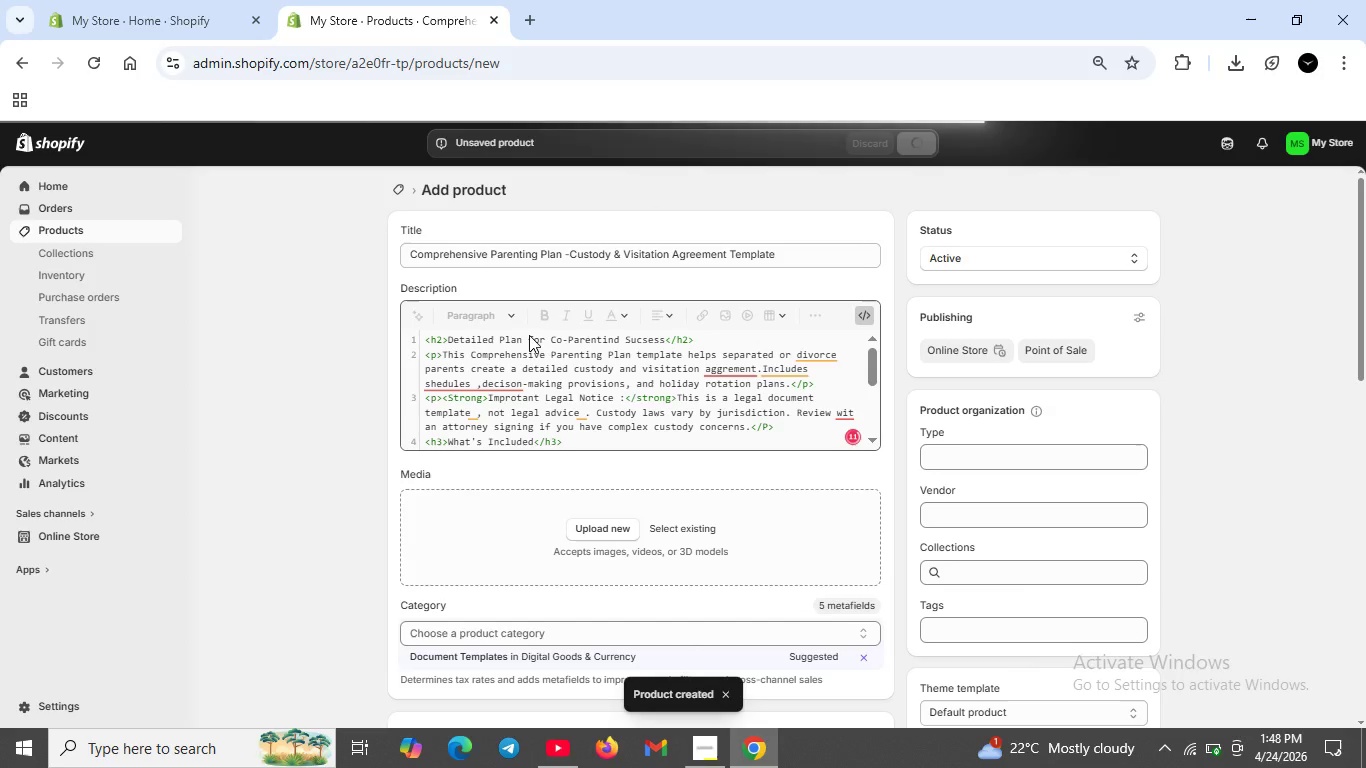 
scroll: coordinate [579, 447], scroll_direction: down, amount: 2.0
 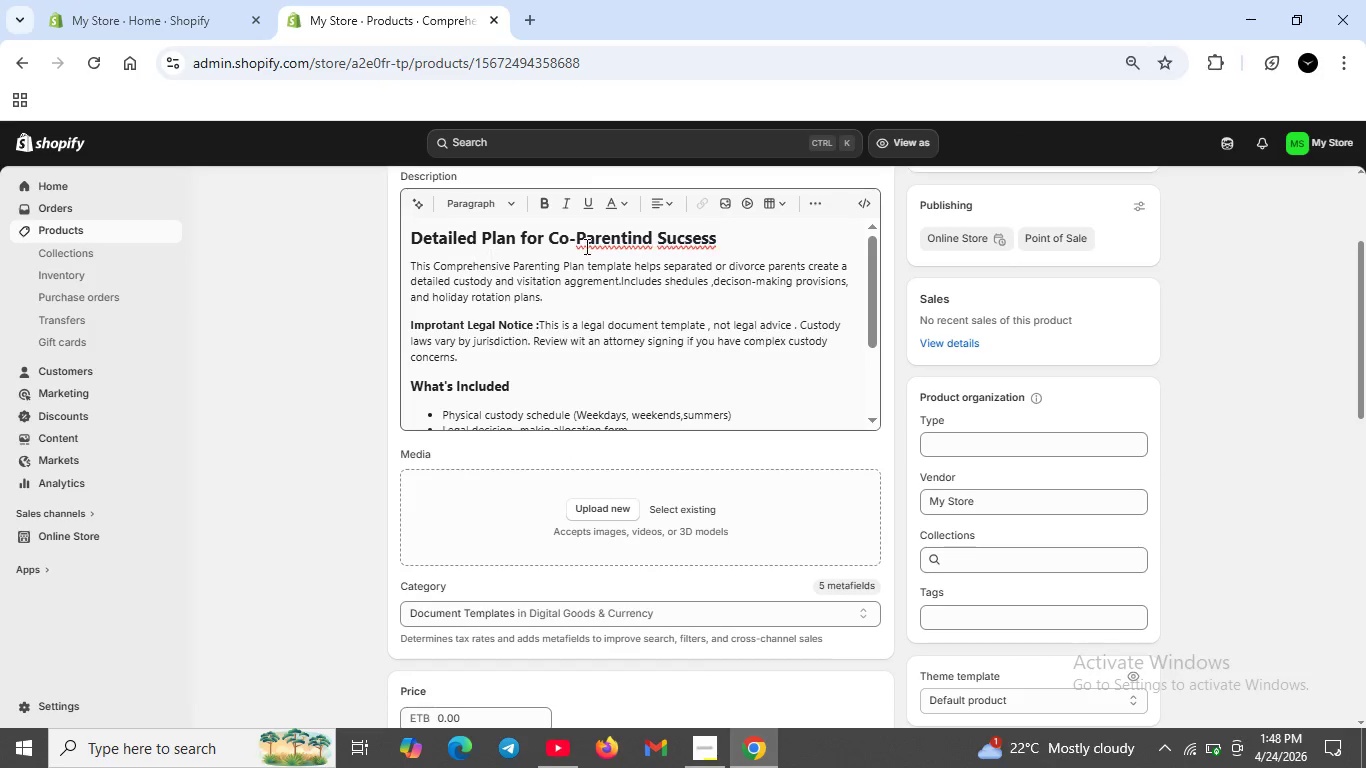 
left_click([607, 237])
 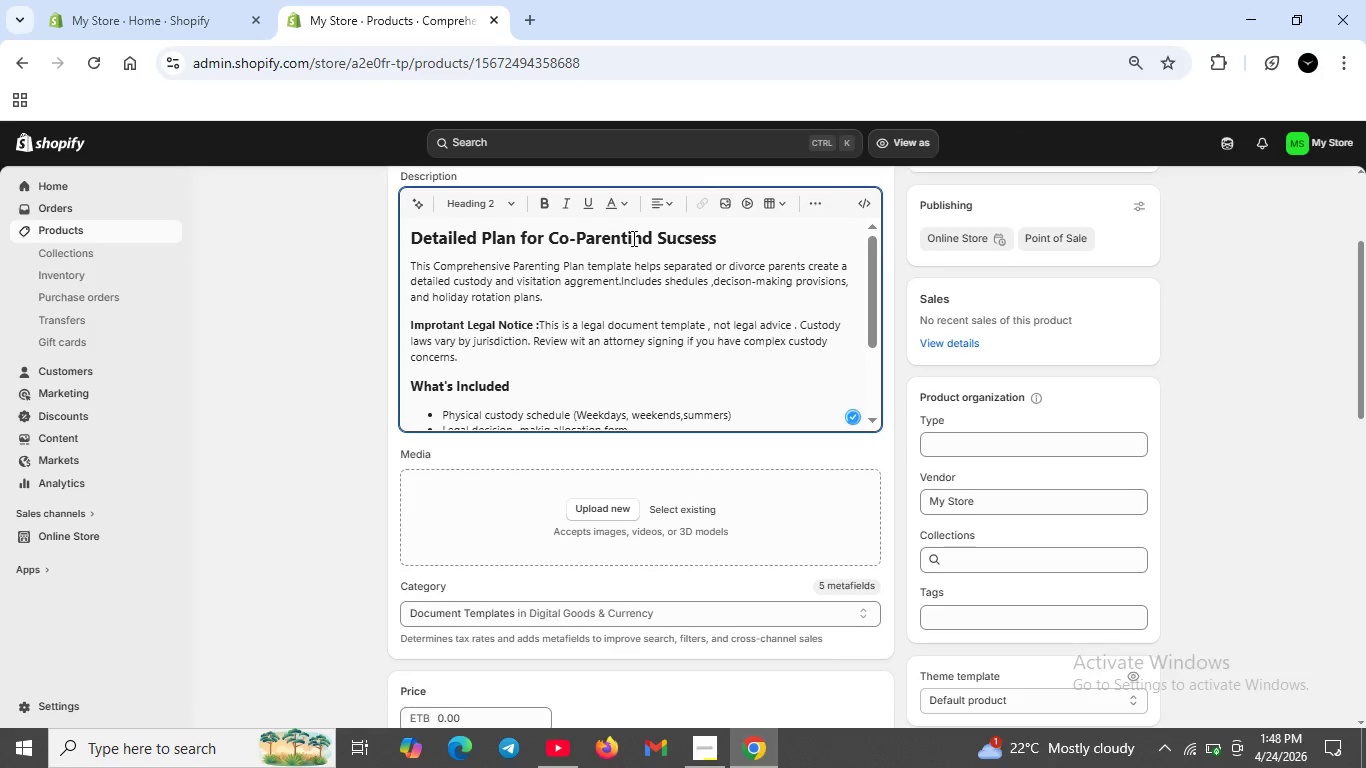 
left_click([632, 238])
 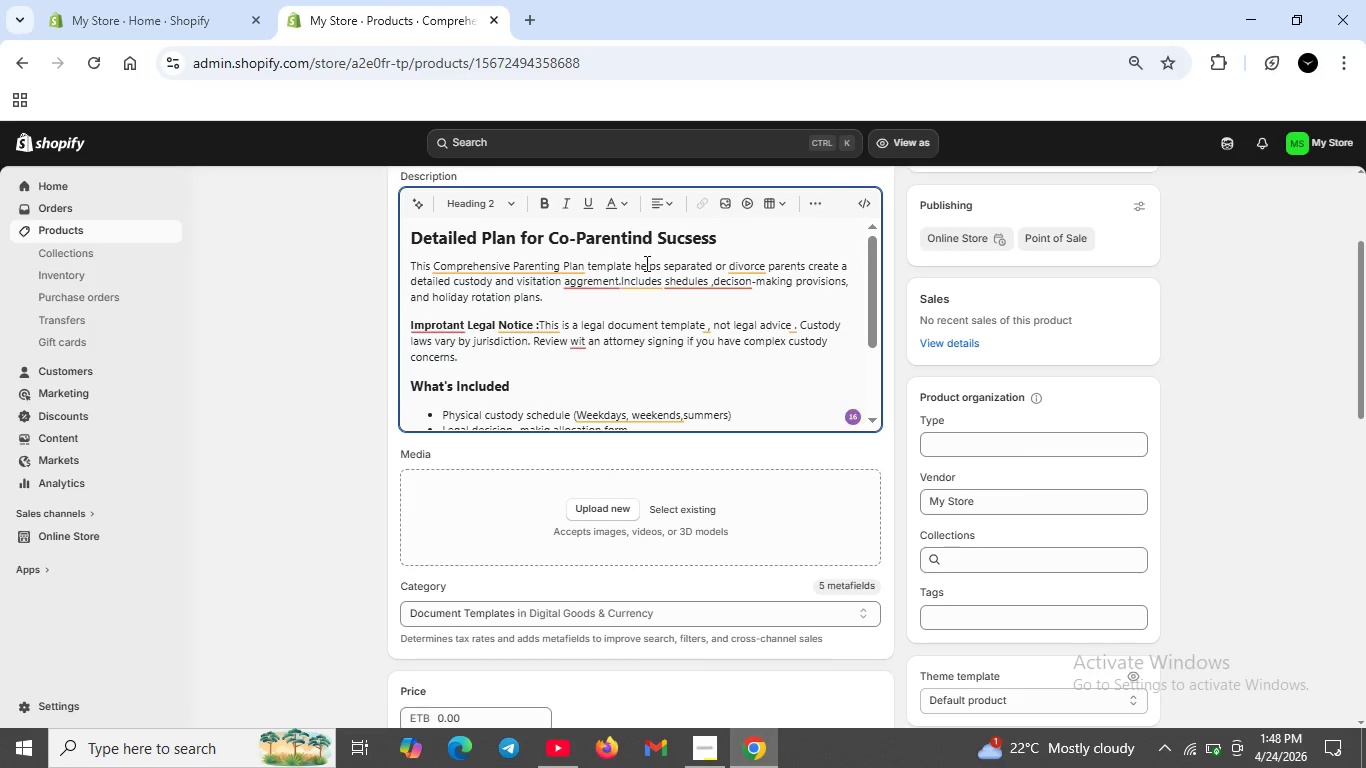 
scroll: coordinate [649, 308], scroll_direction: up, amount: 4.0
 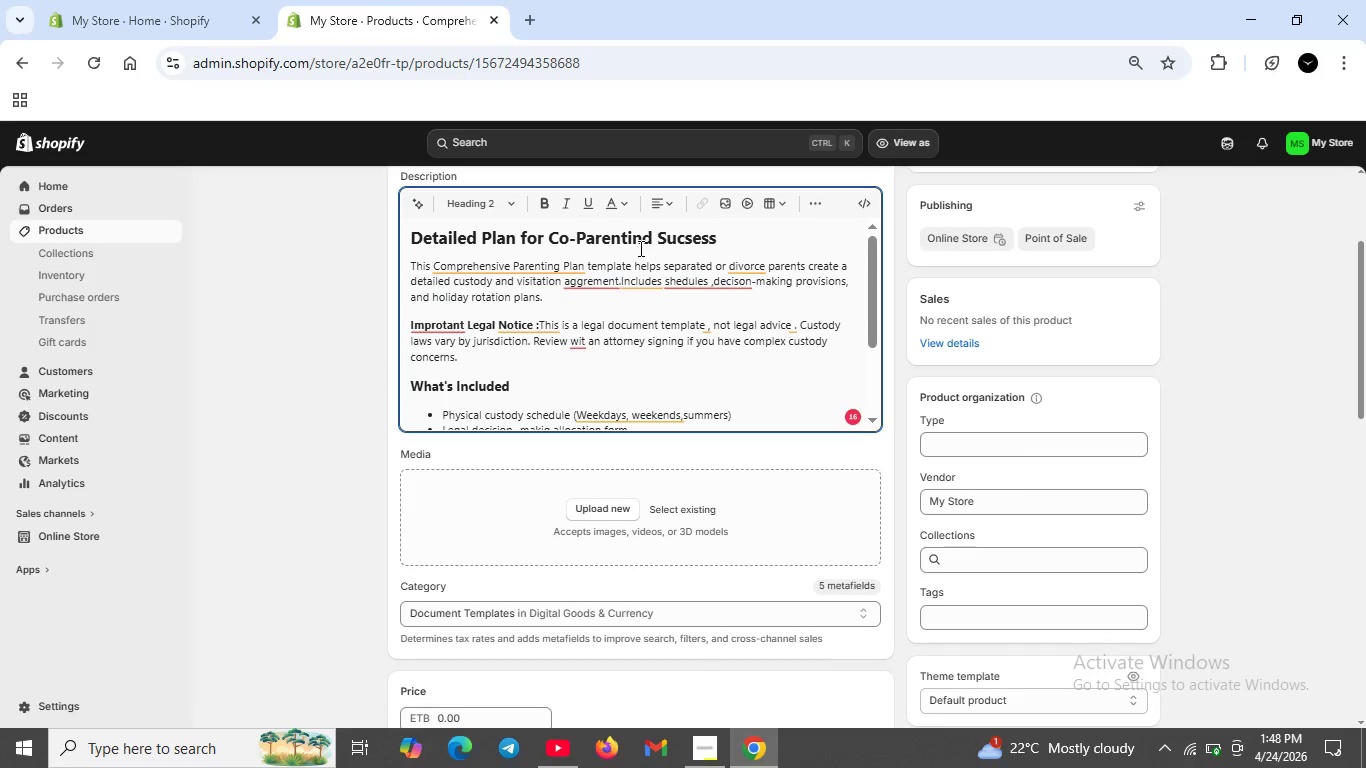 
left_click([639, 248])
 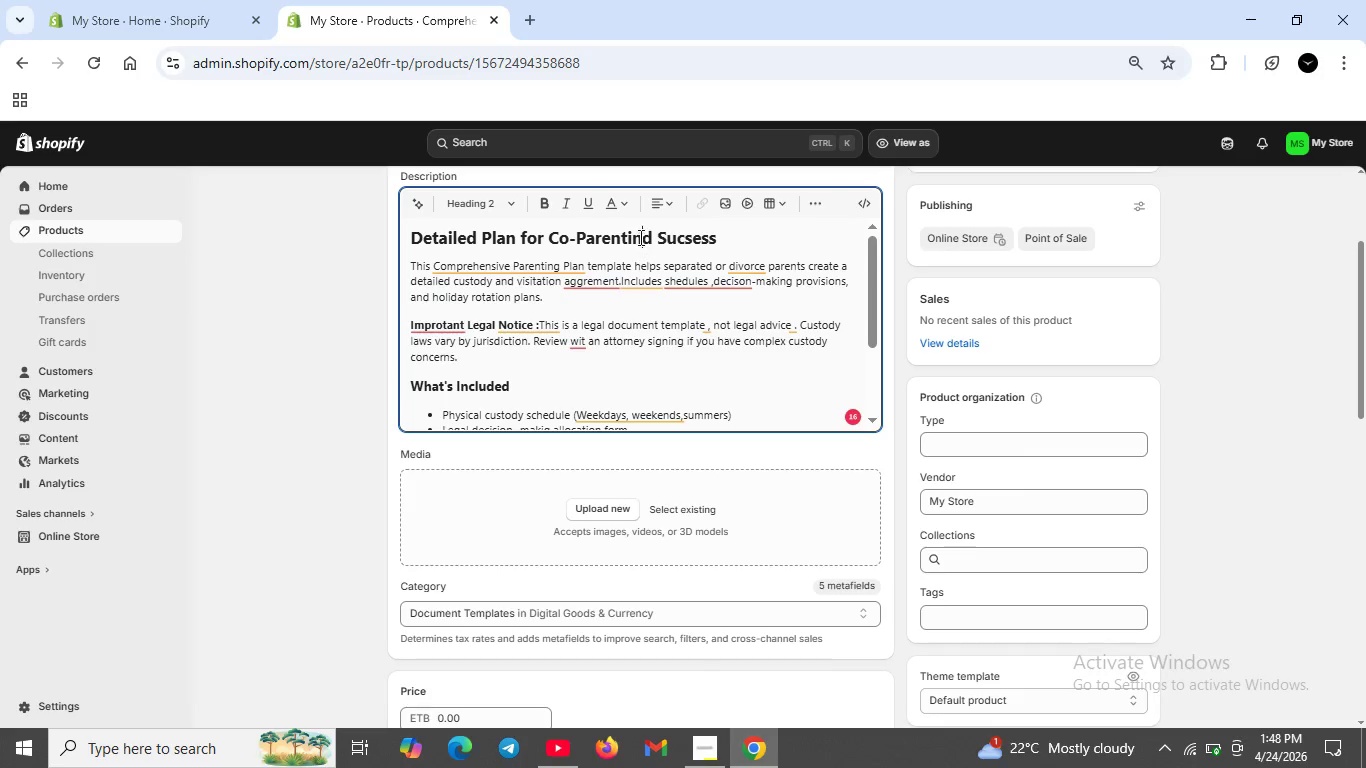 
left_click([639, 241])
 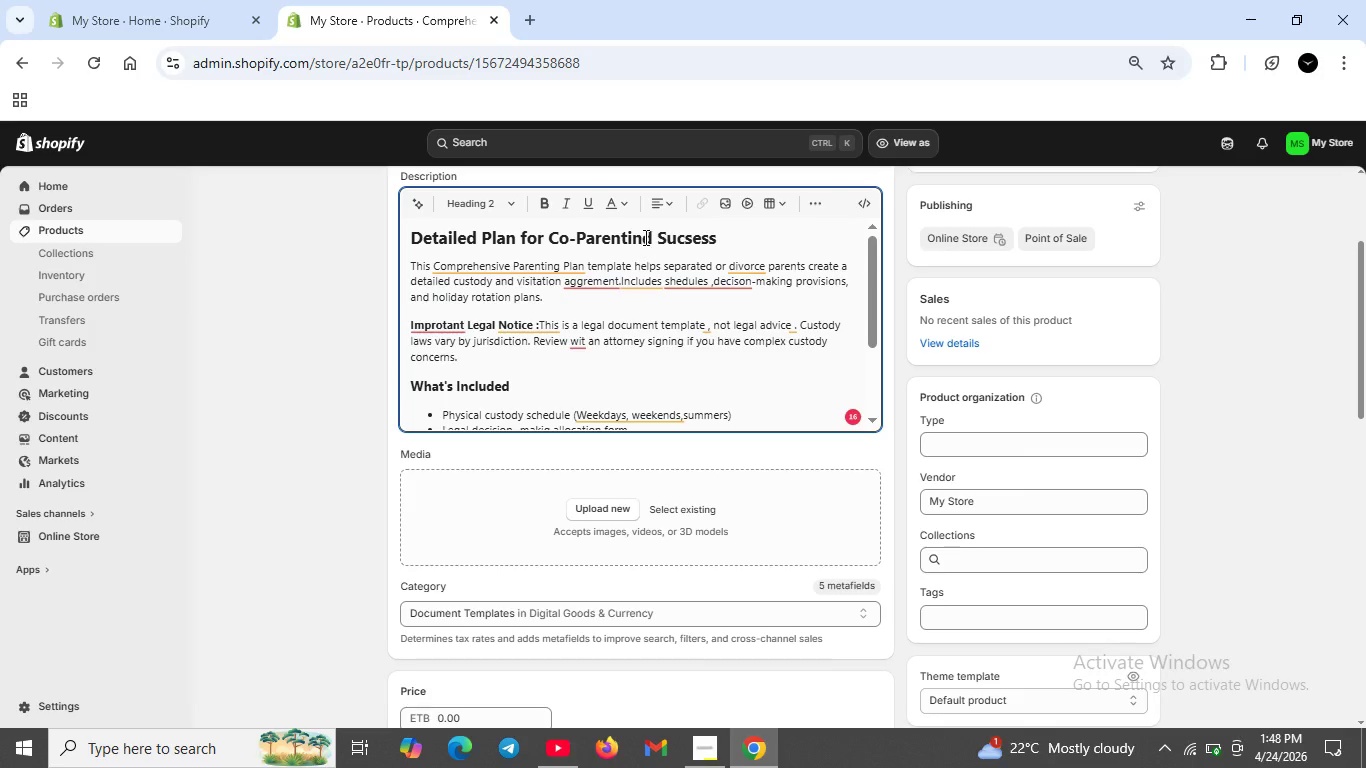 
left_click([643, 236])
 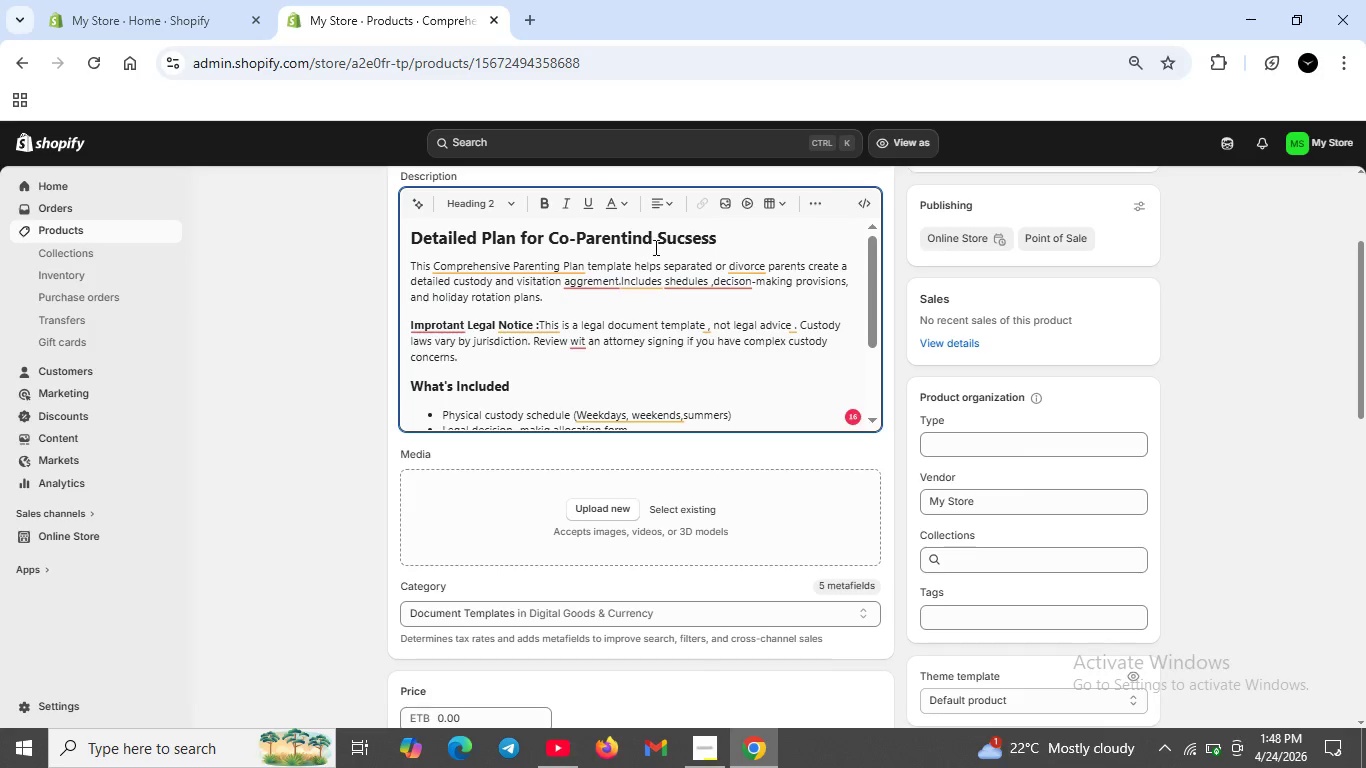 
key(Backspace)
 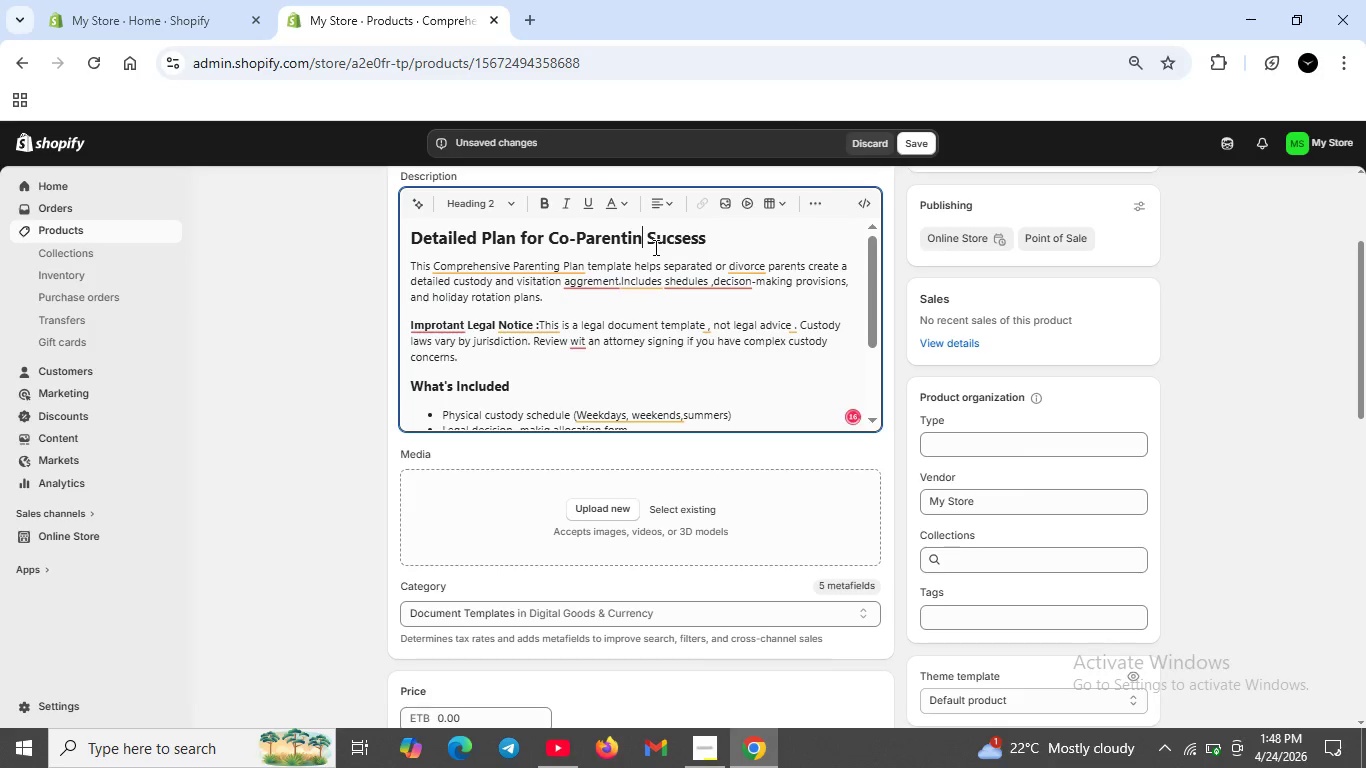 
key(G)
 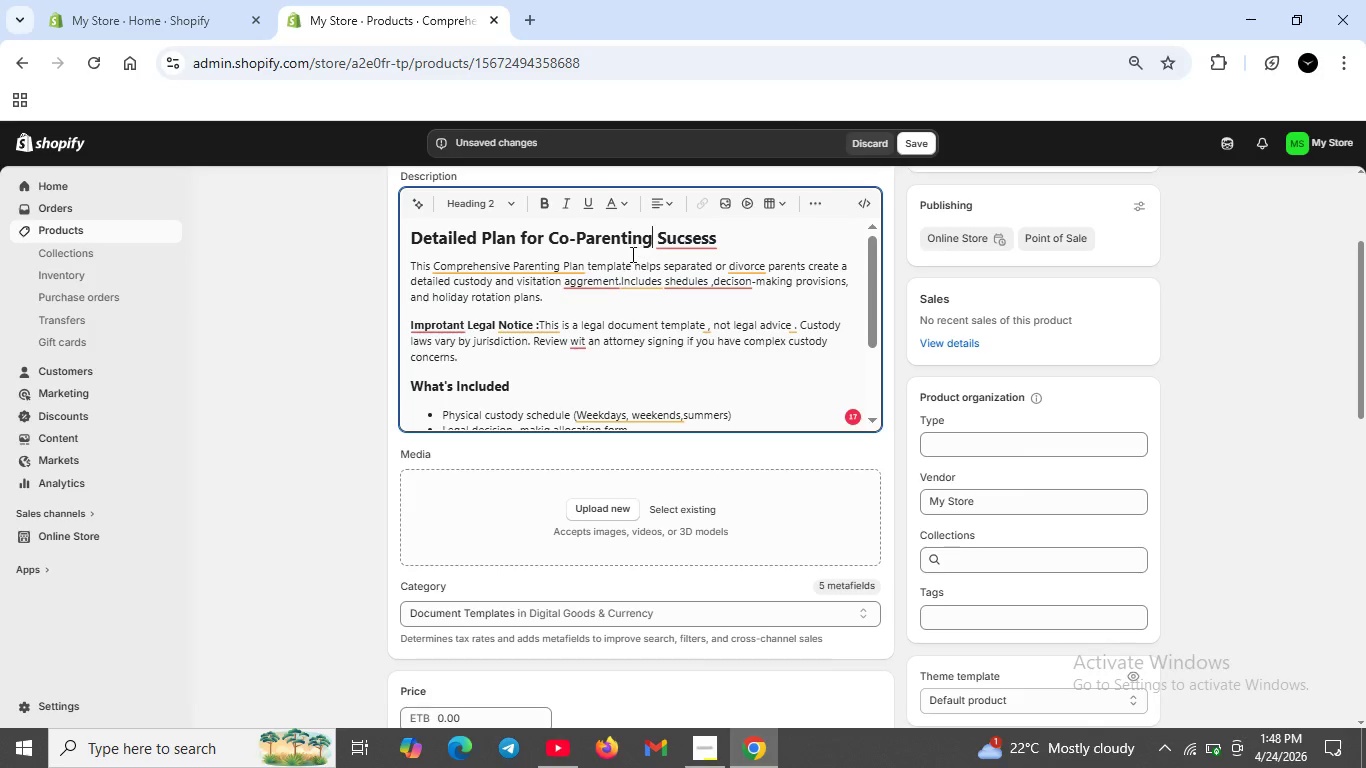 
left_click([676, 242])
 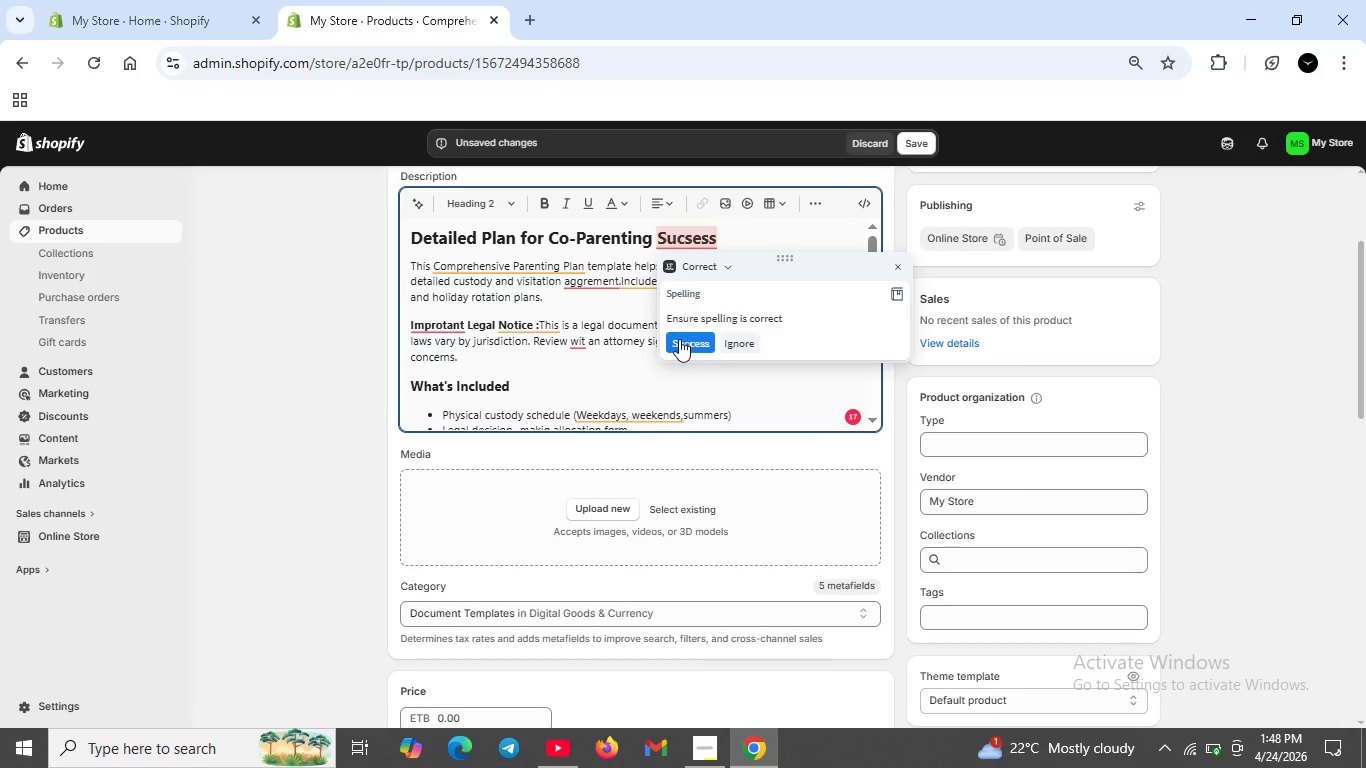 
left_click([679, 339])
 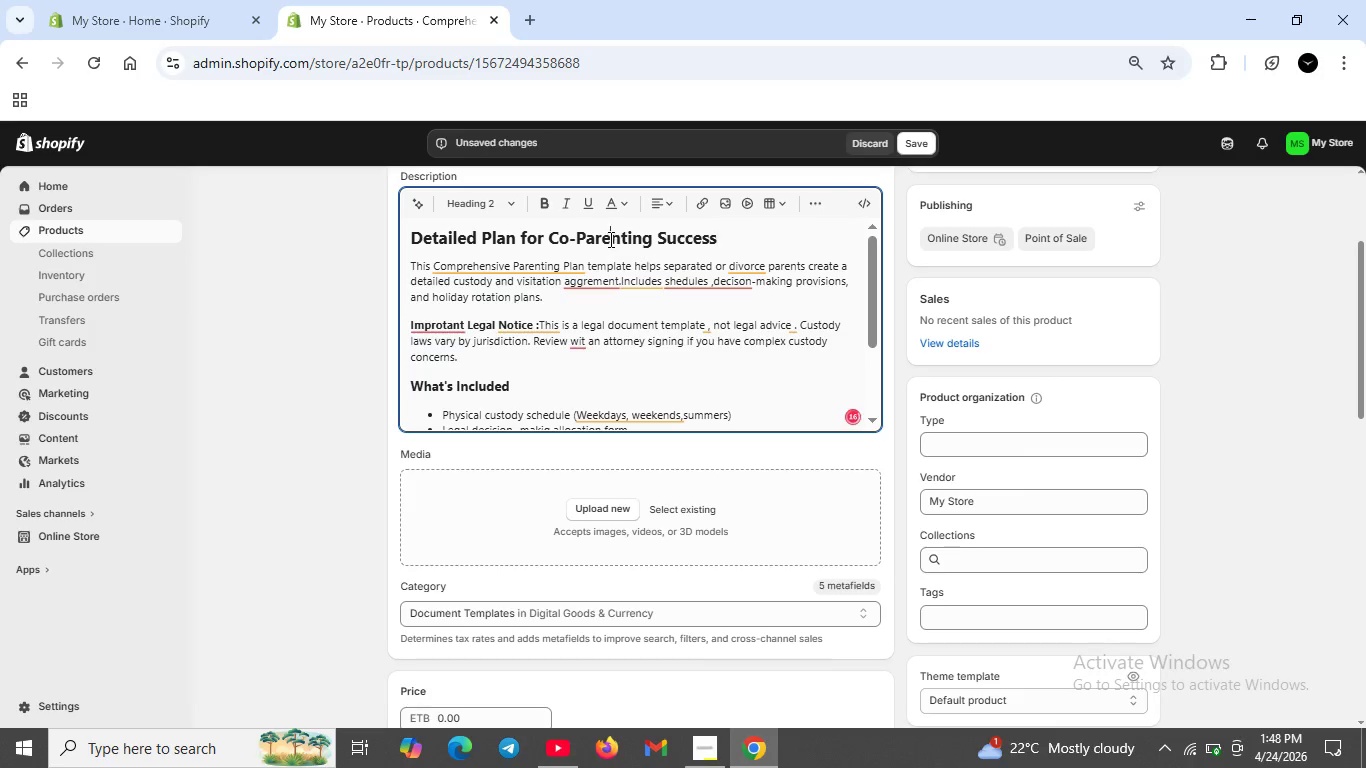 
left_click([609, 239])
 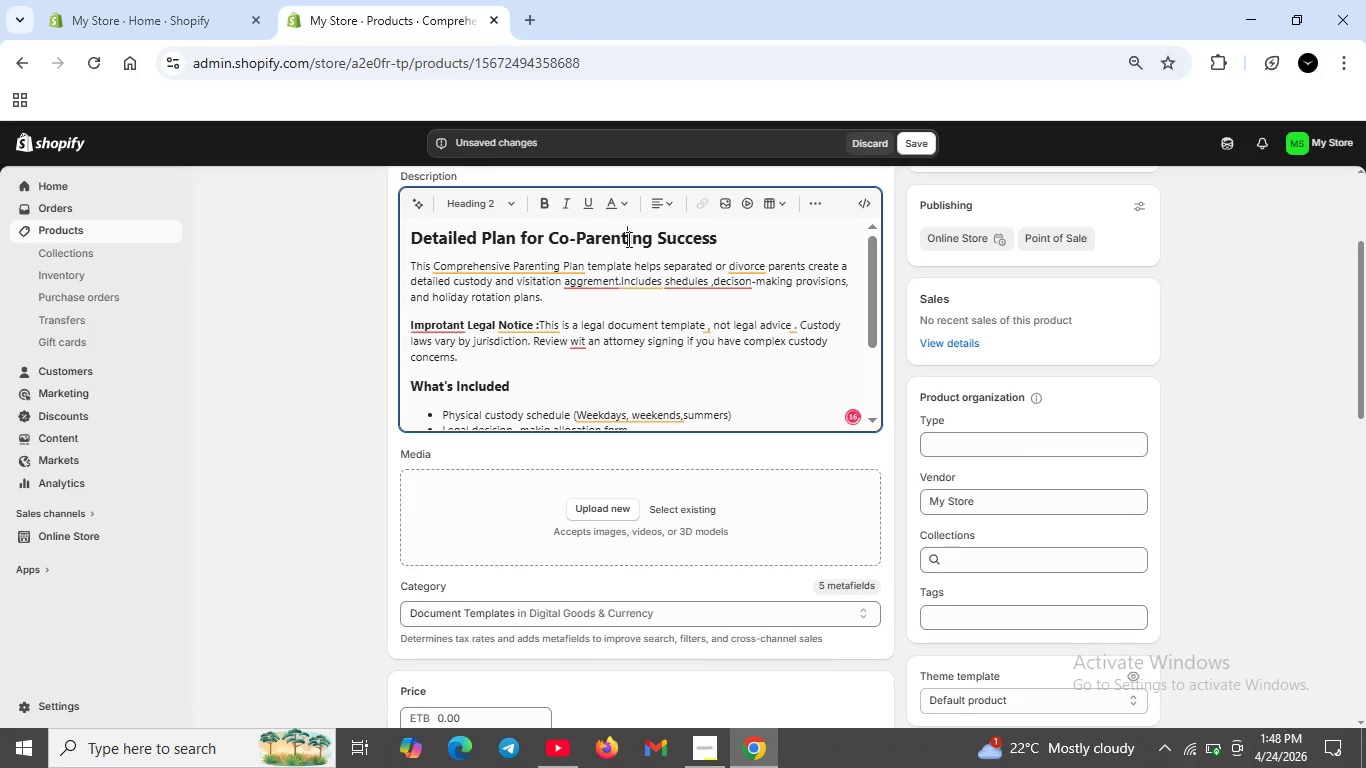 
left_click([627, 239])
 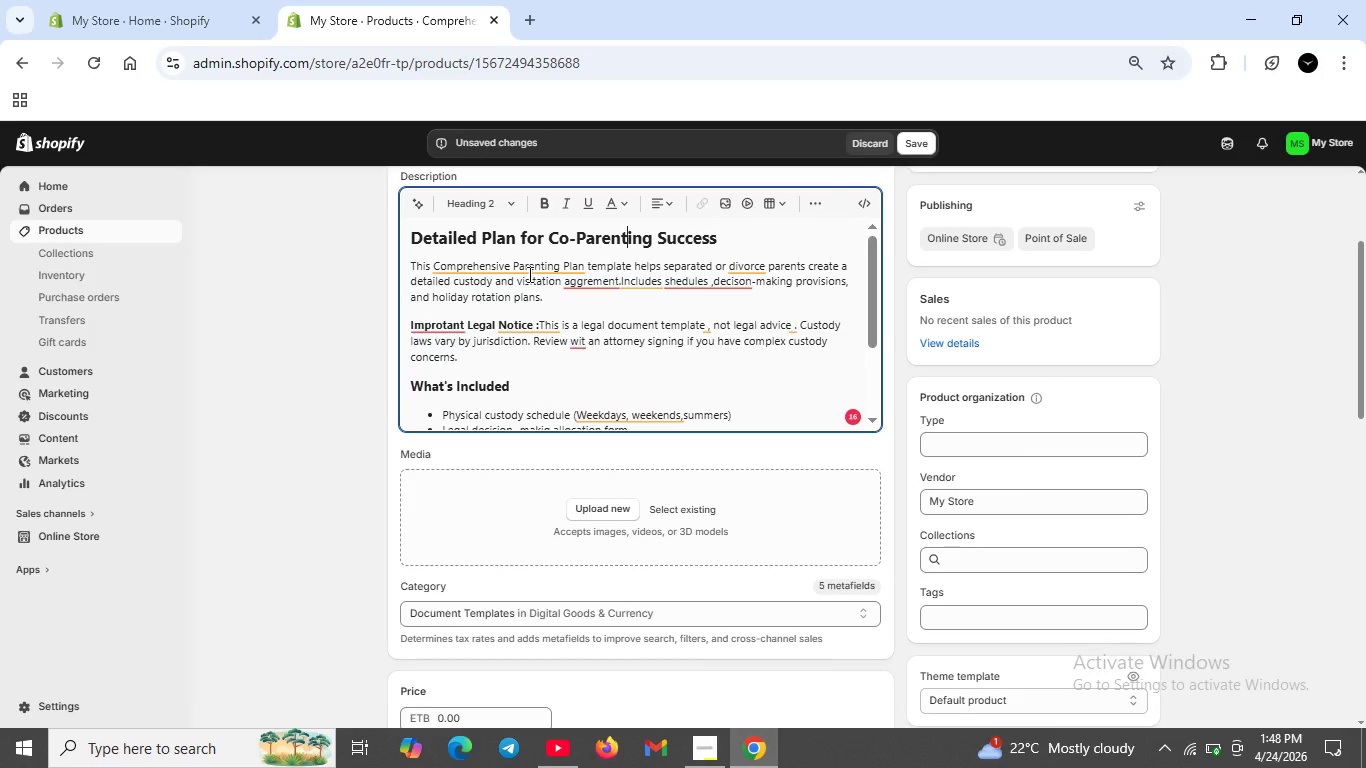 
left_click([527, 273])
 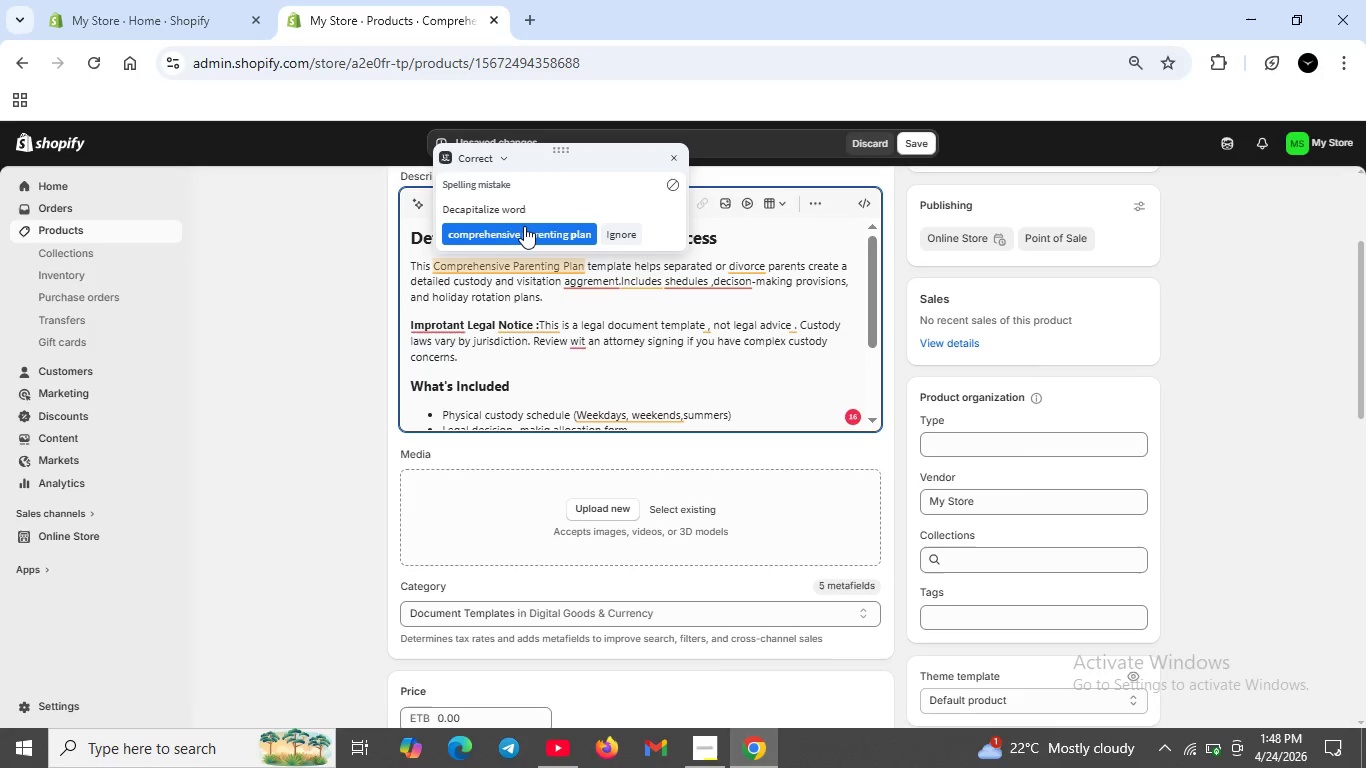 
left_click([524, 226])
 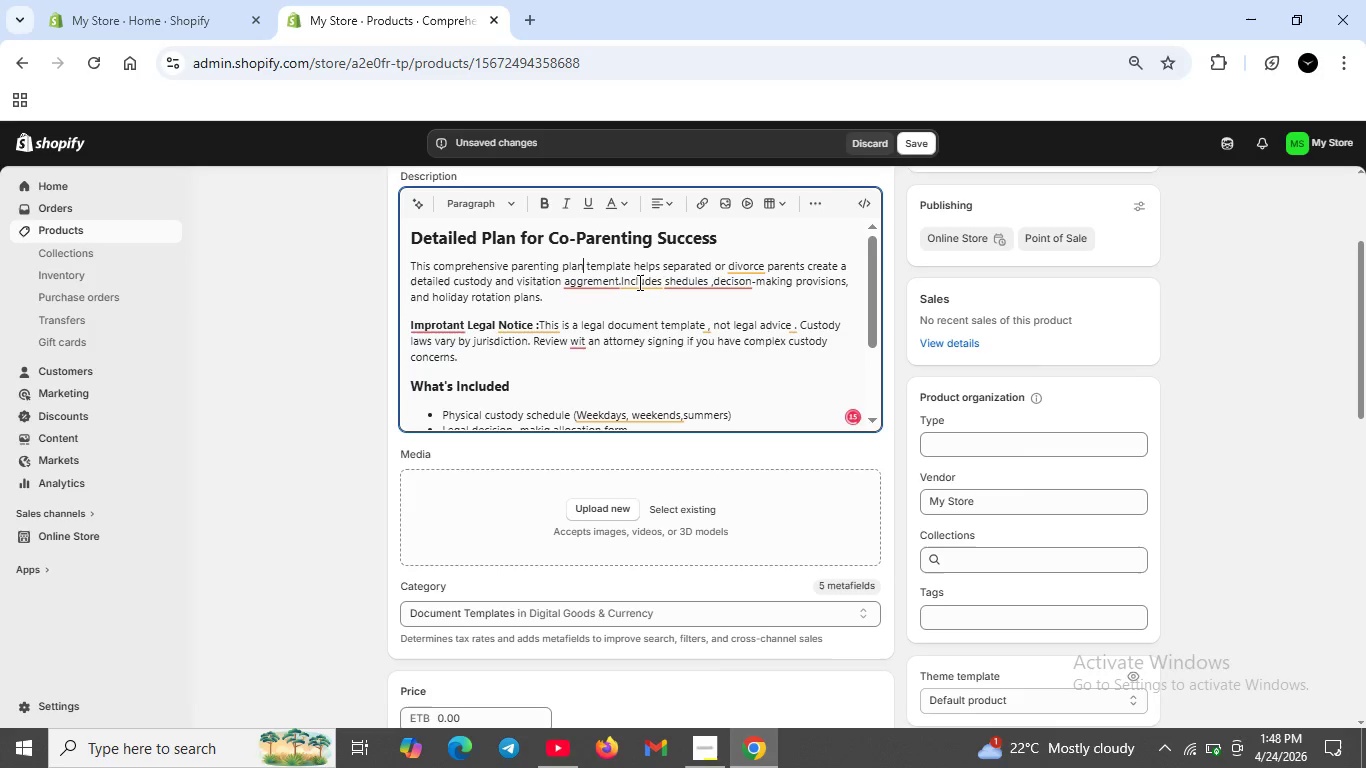 
left_click([638, 282])
 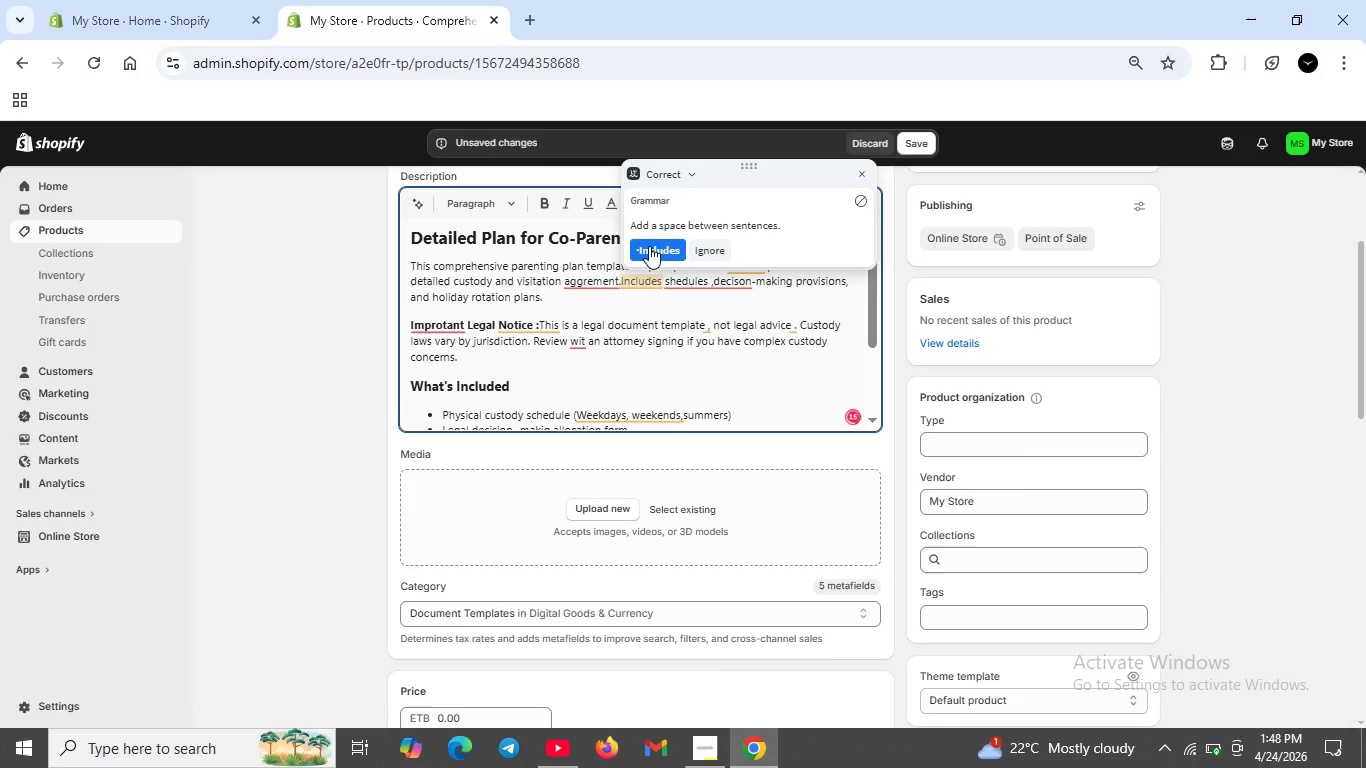 
left_click([649, 246])
 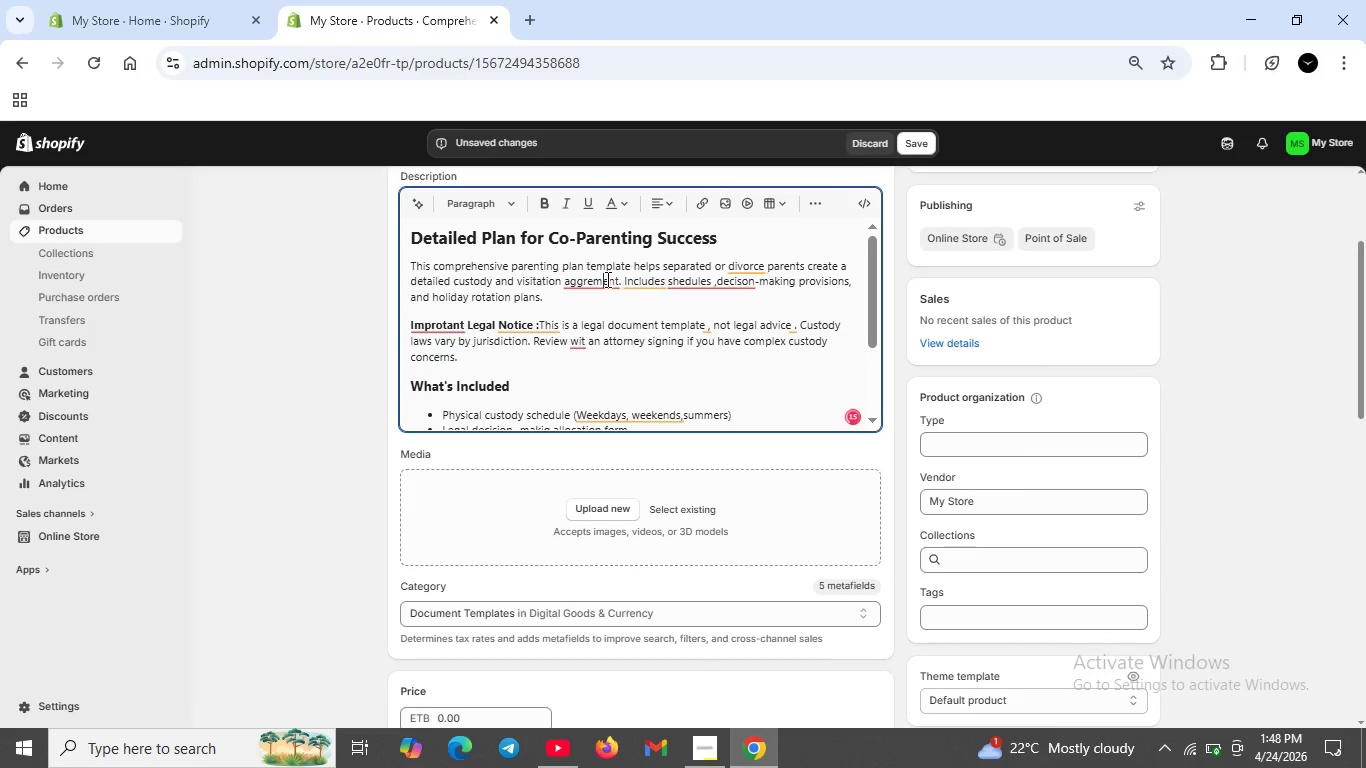 
left_click([606, 279])
 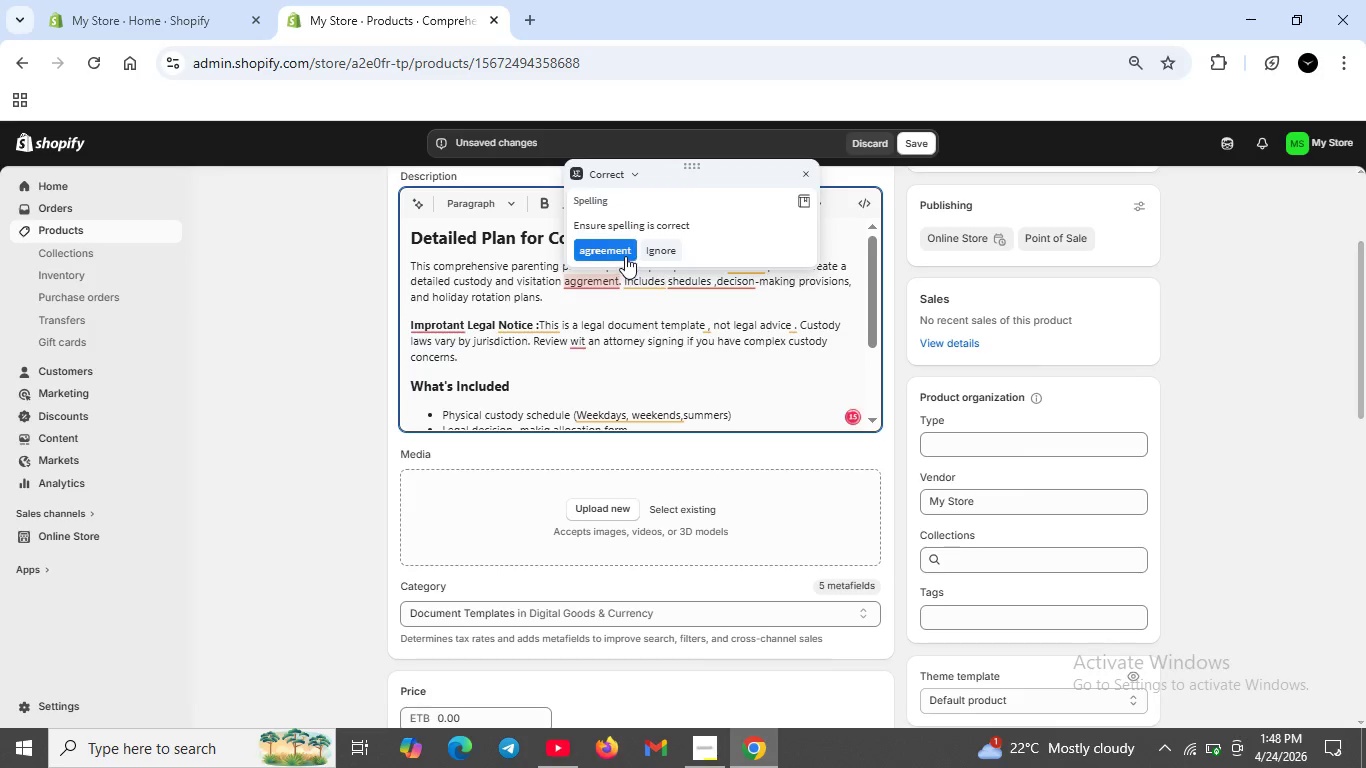 
left_click([625, 256])
 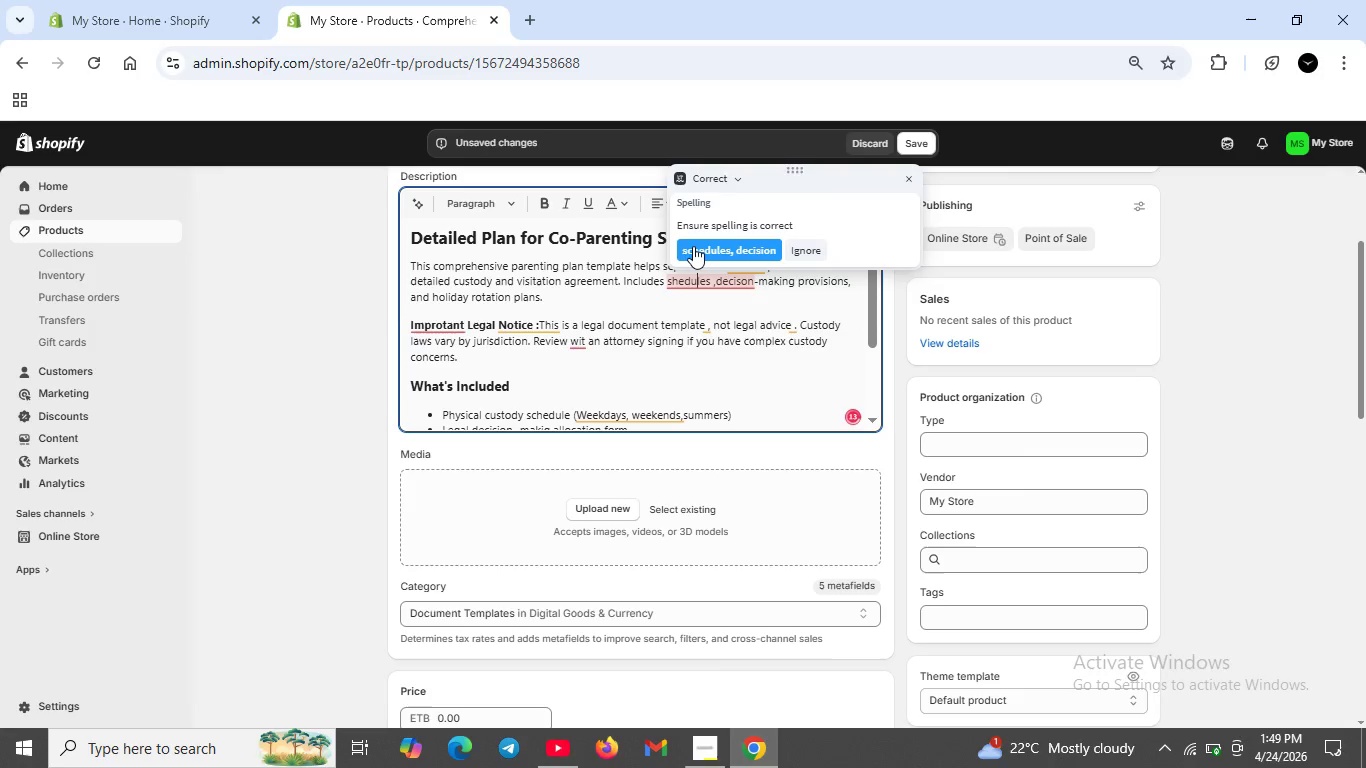 
left_click([693, 246])
 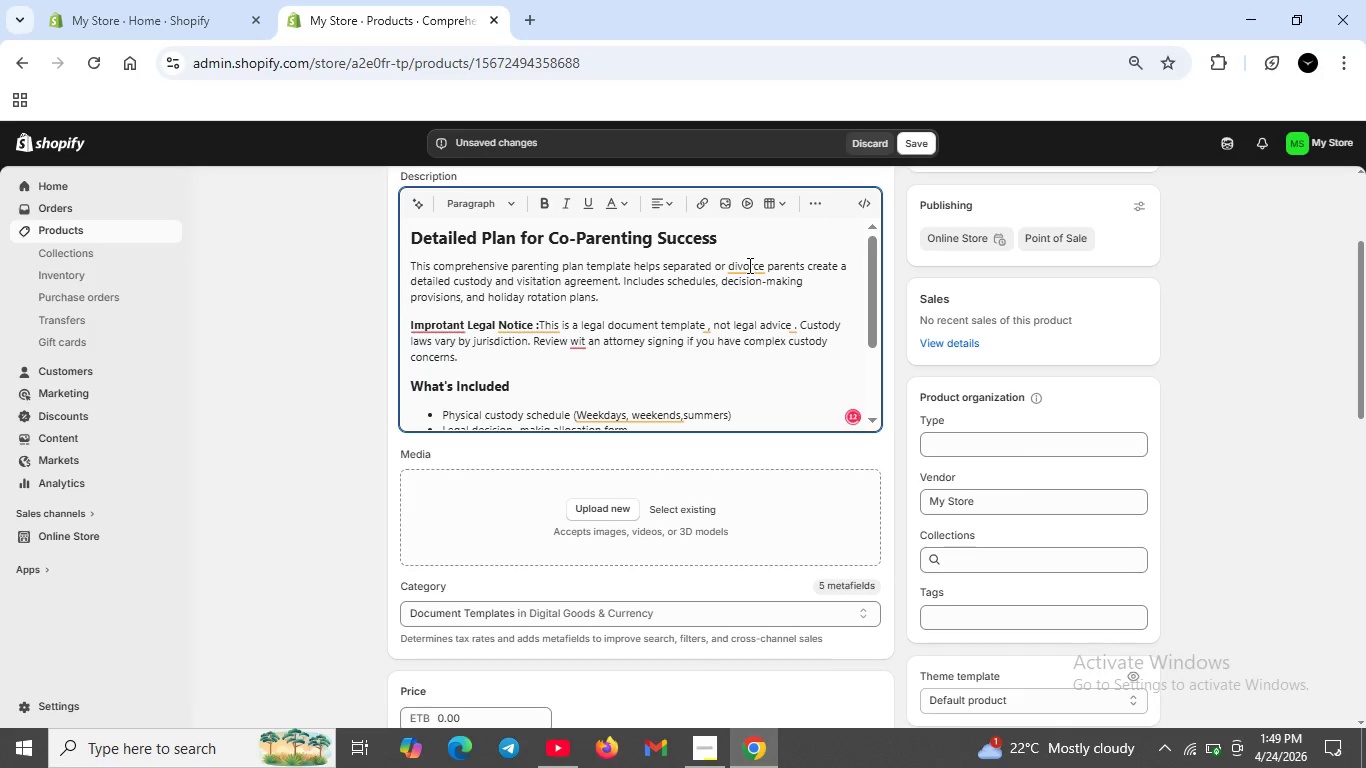 
left_click([748, 265])
 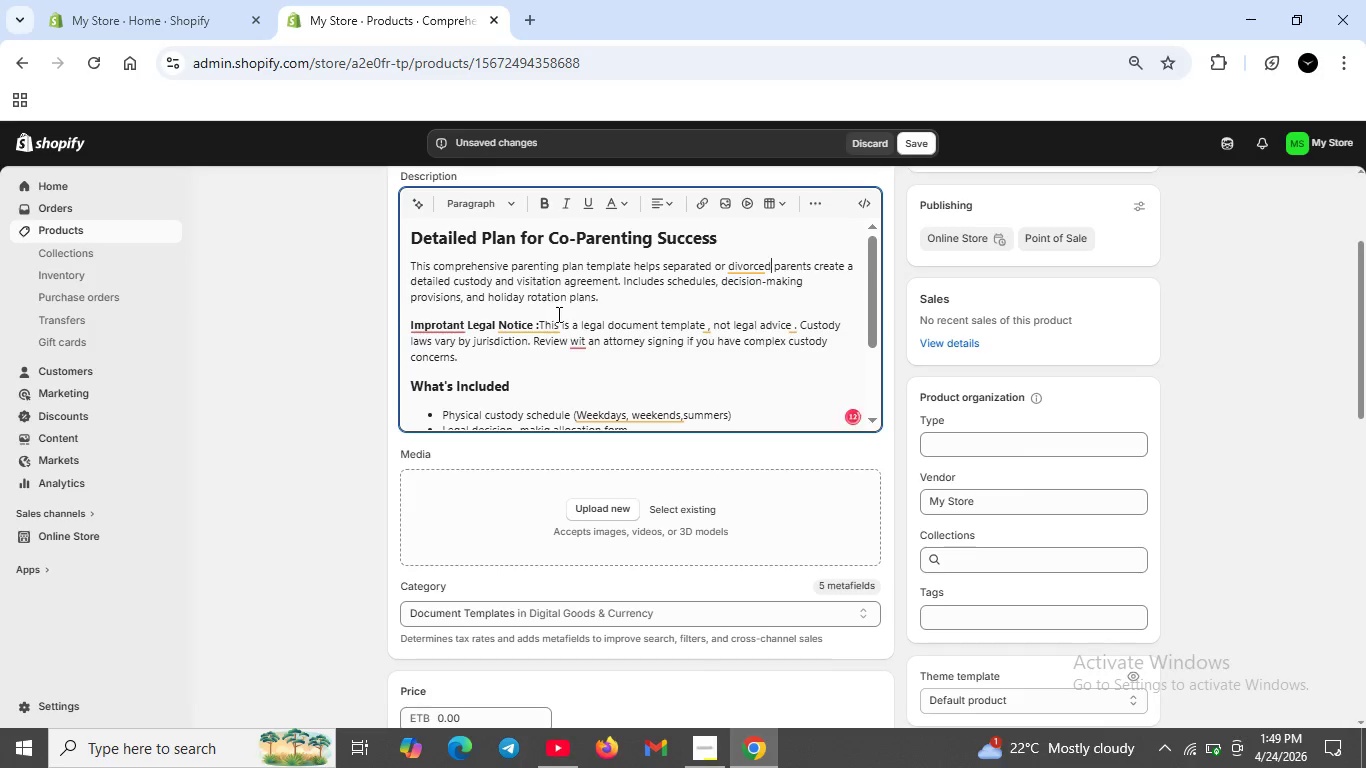 
left_click([558, 321])
 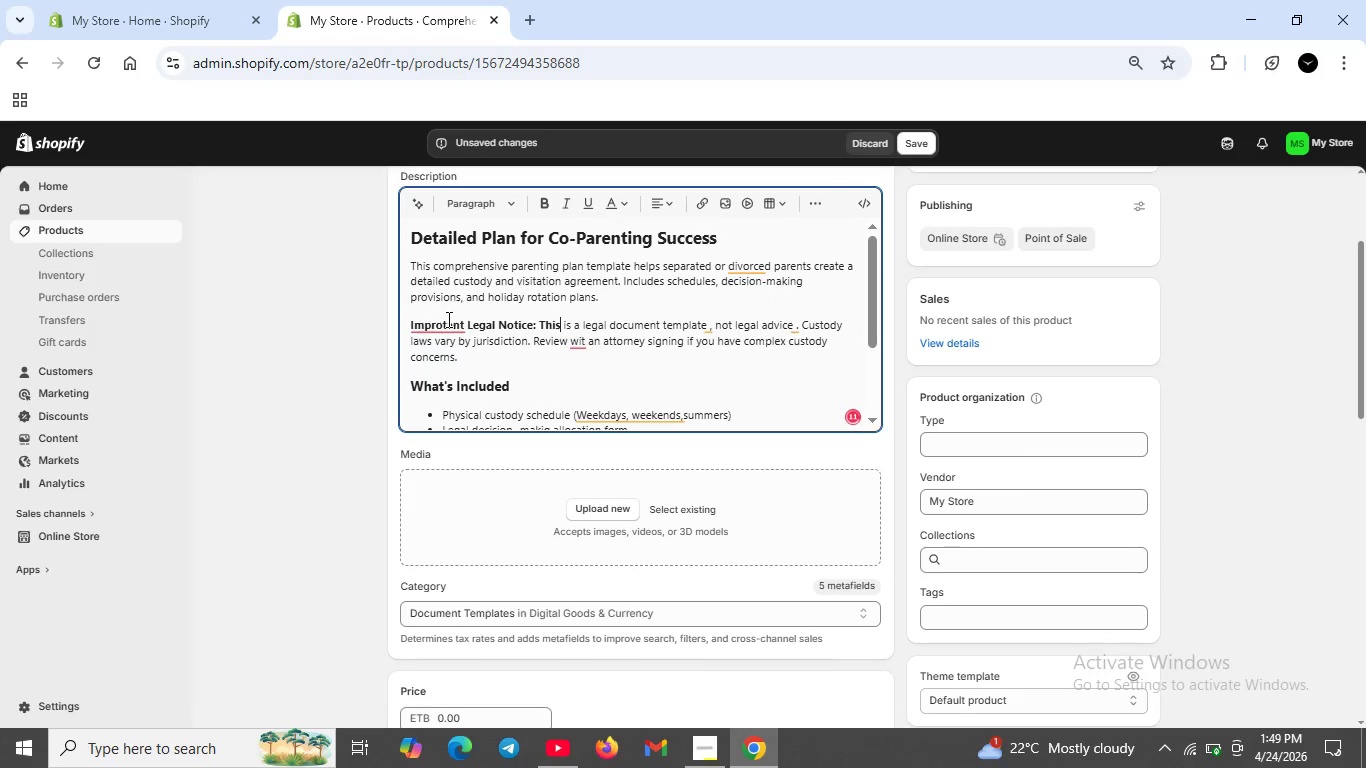 
left_click([447, 322])
 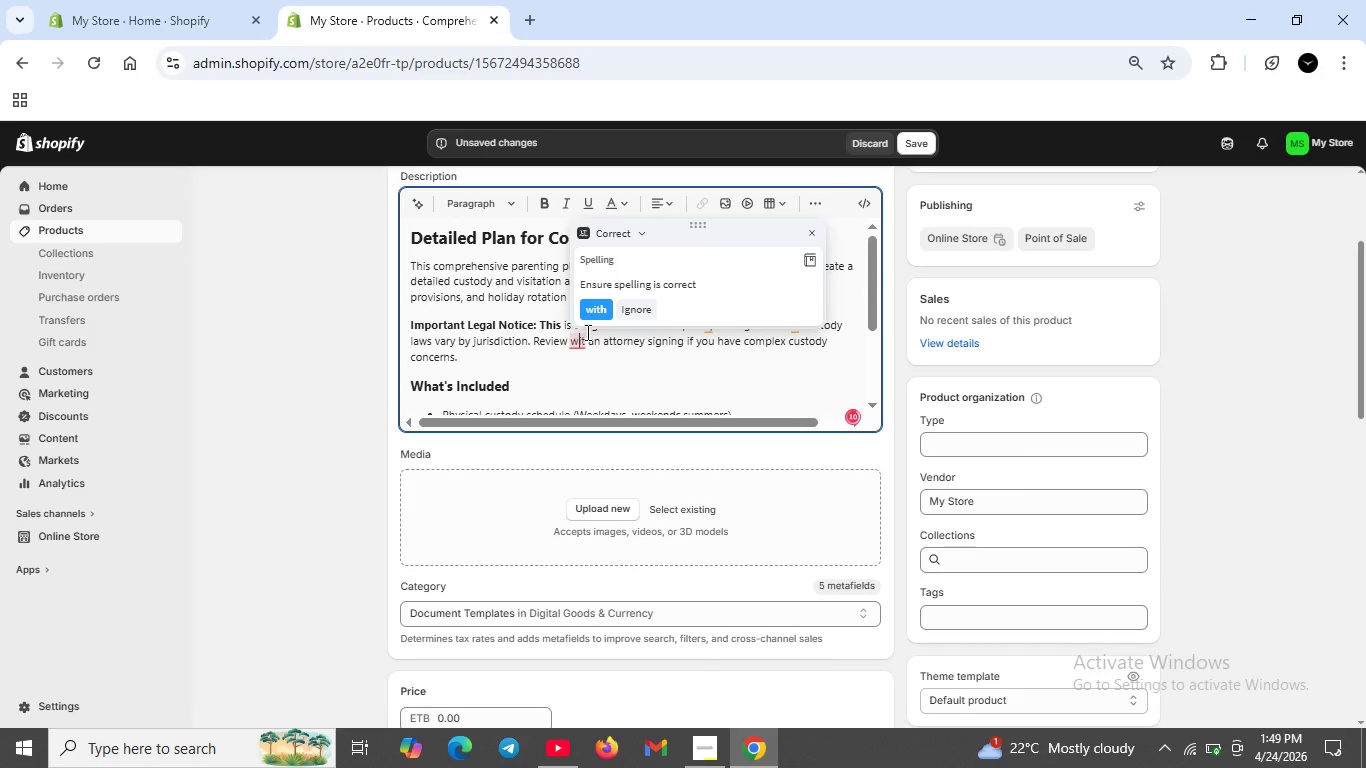 
left_click([587, 310])
 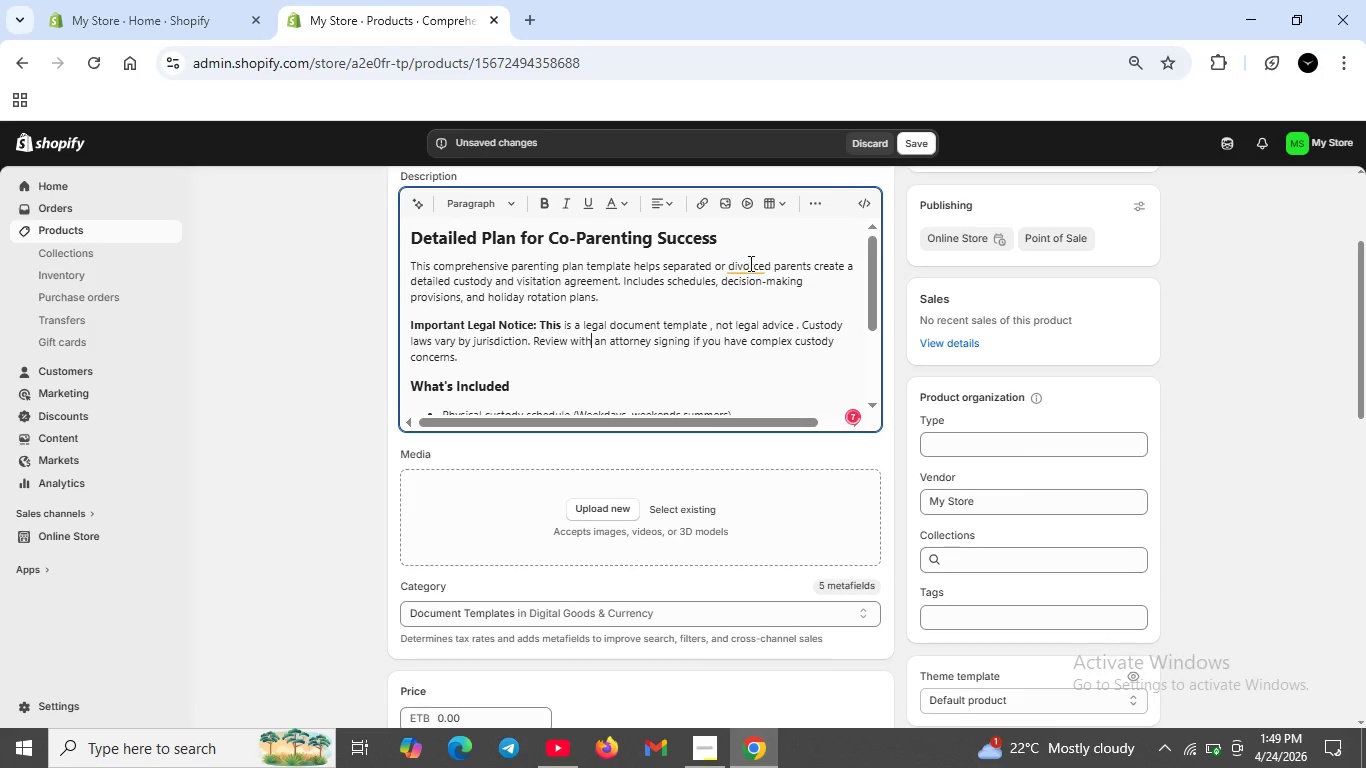 
left_click([749, 263])
 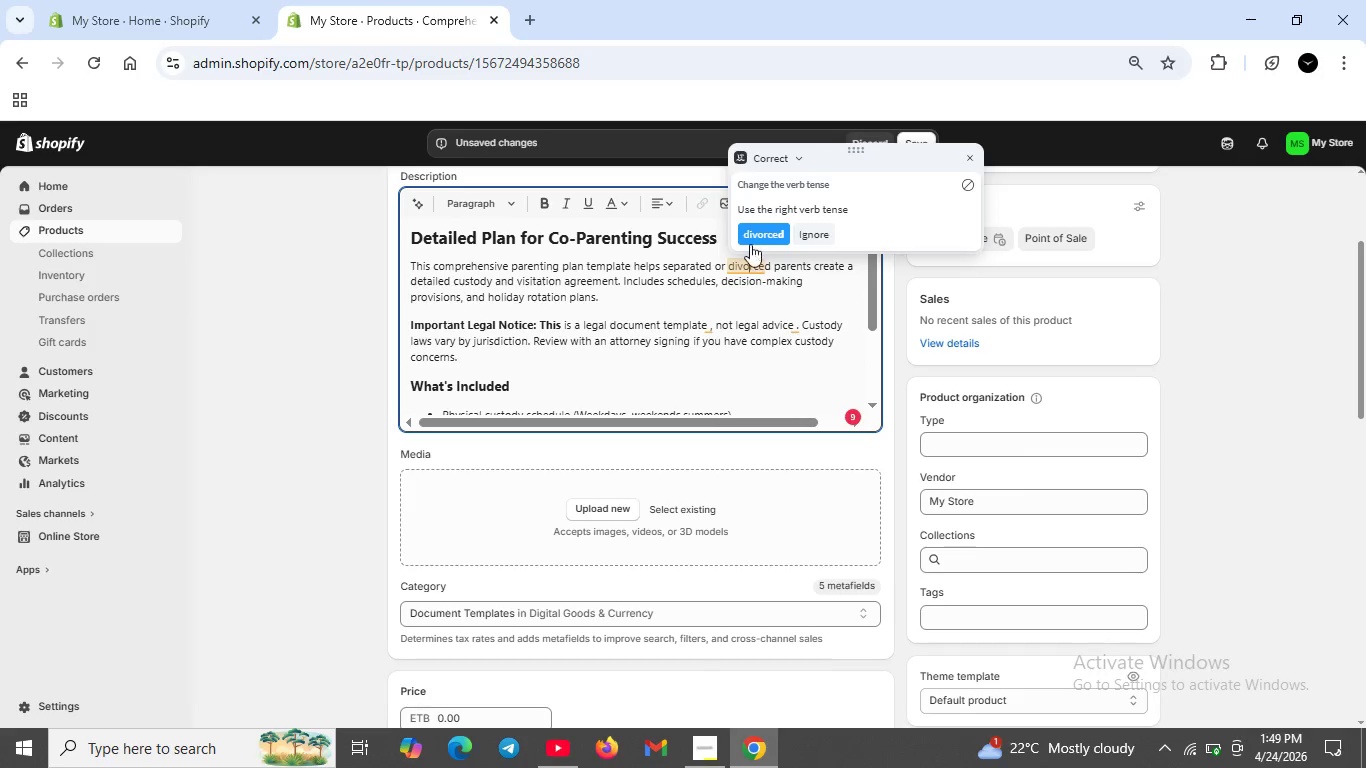 
left_click([750, 244])
 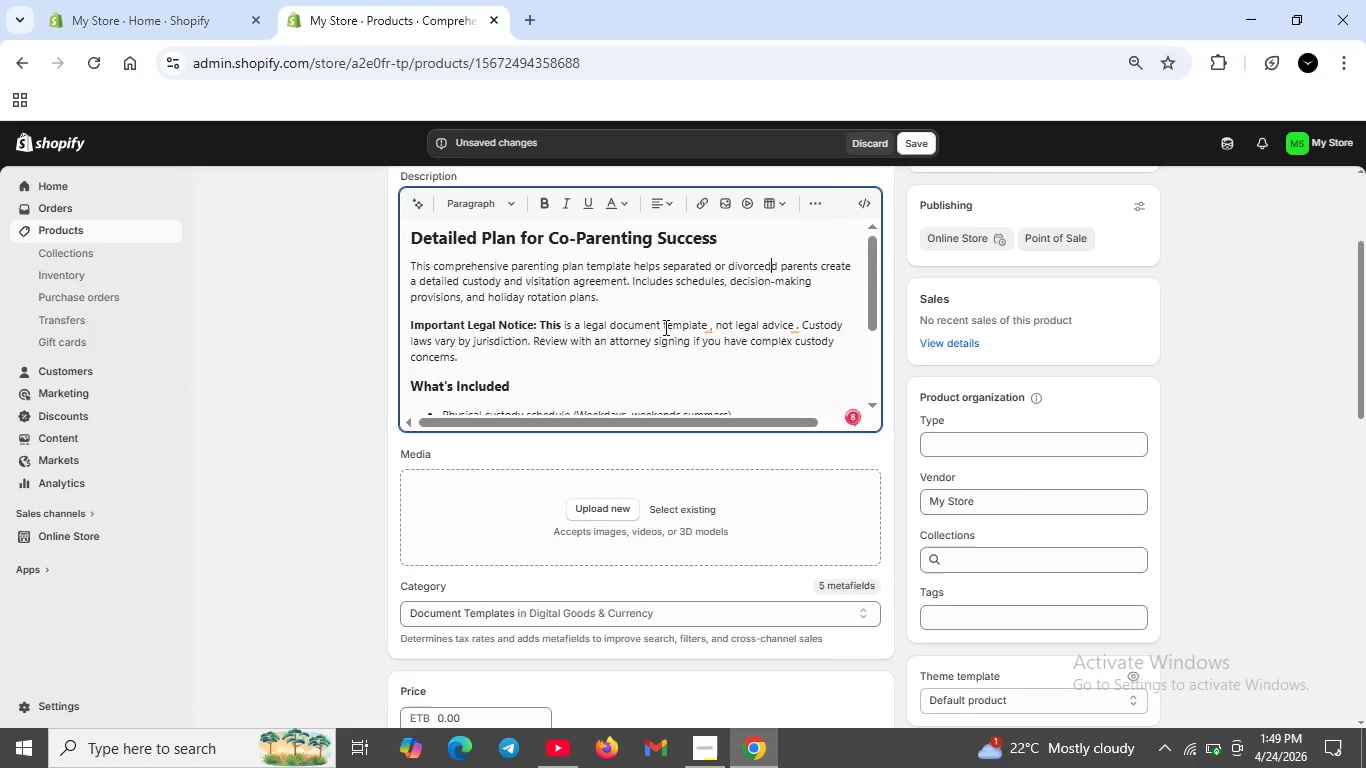 
scroll: coordinate [665, 326], scroll_direction: down, amount: 1.0
 